 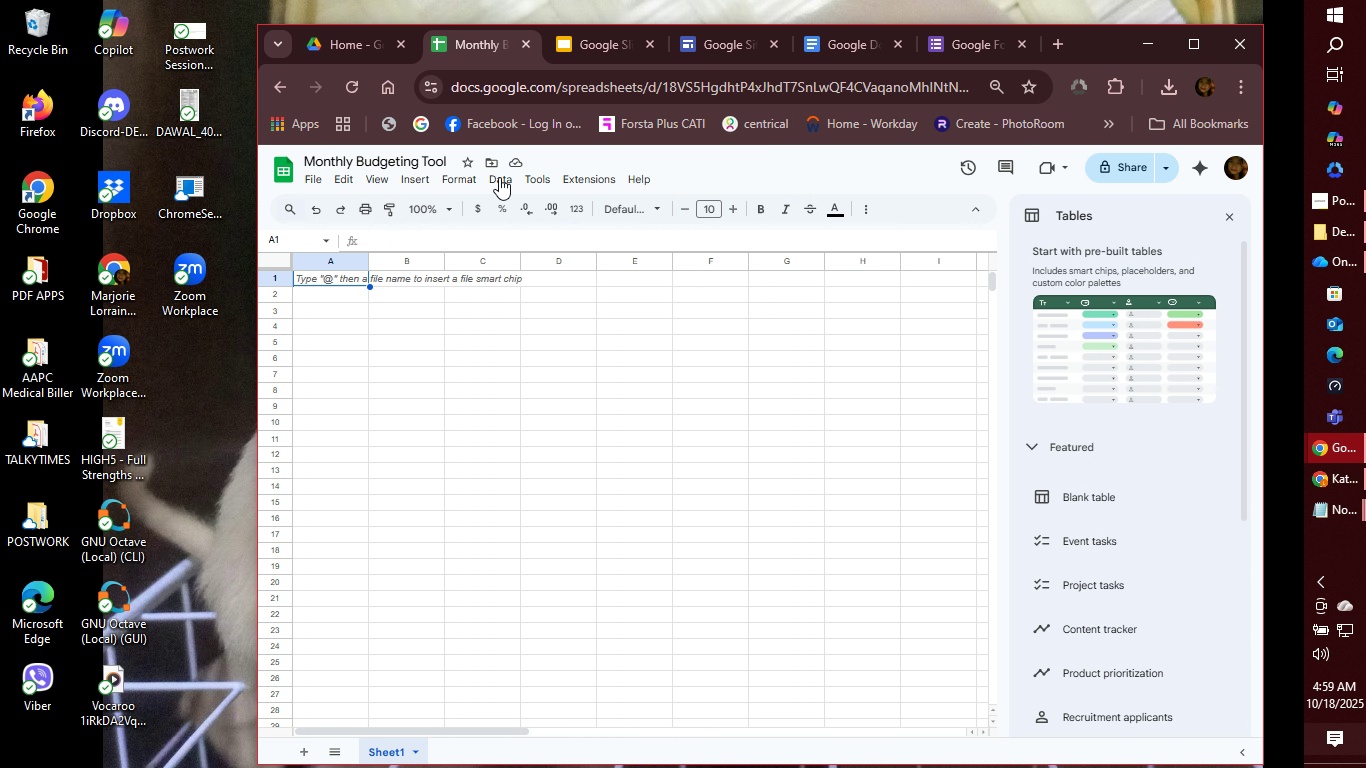 
left_click([469, 159])
 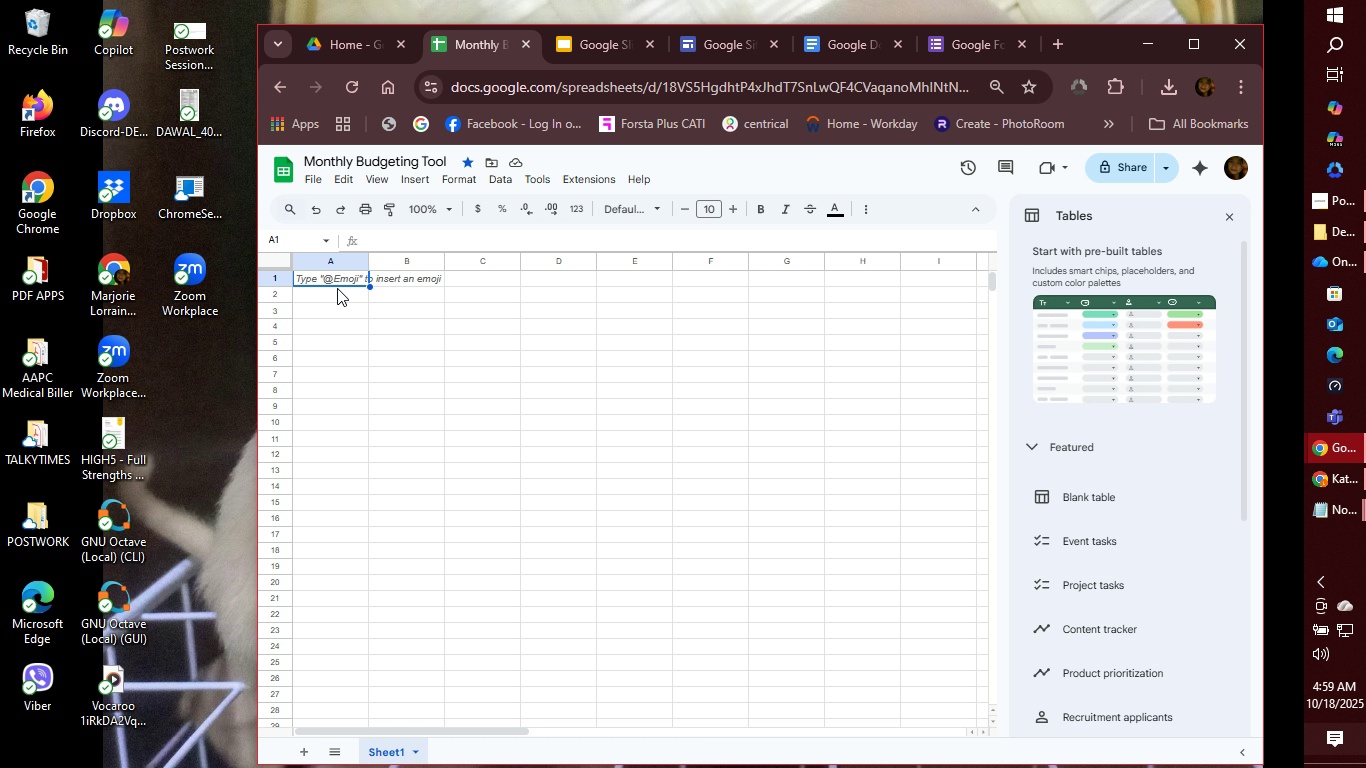 
wait(7.47)
 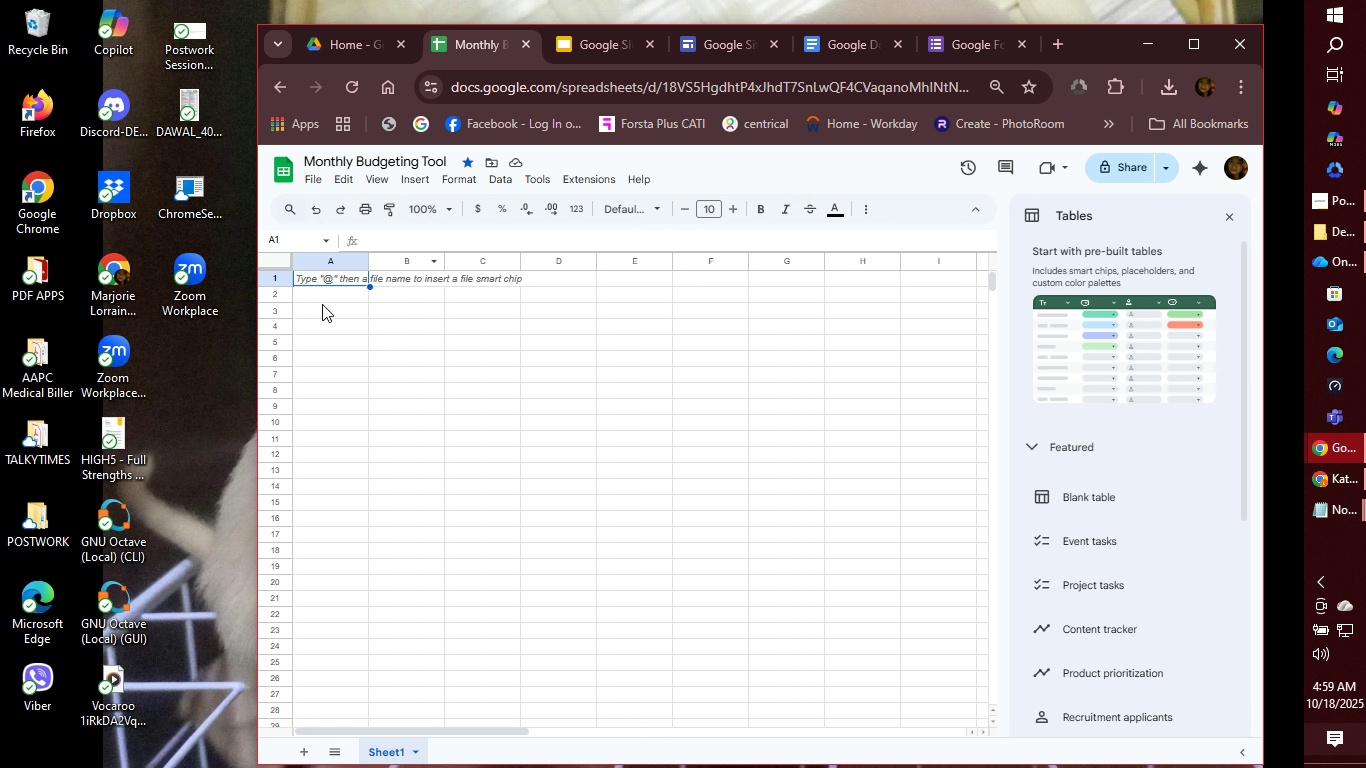 
right_click([386, 752])
 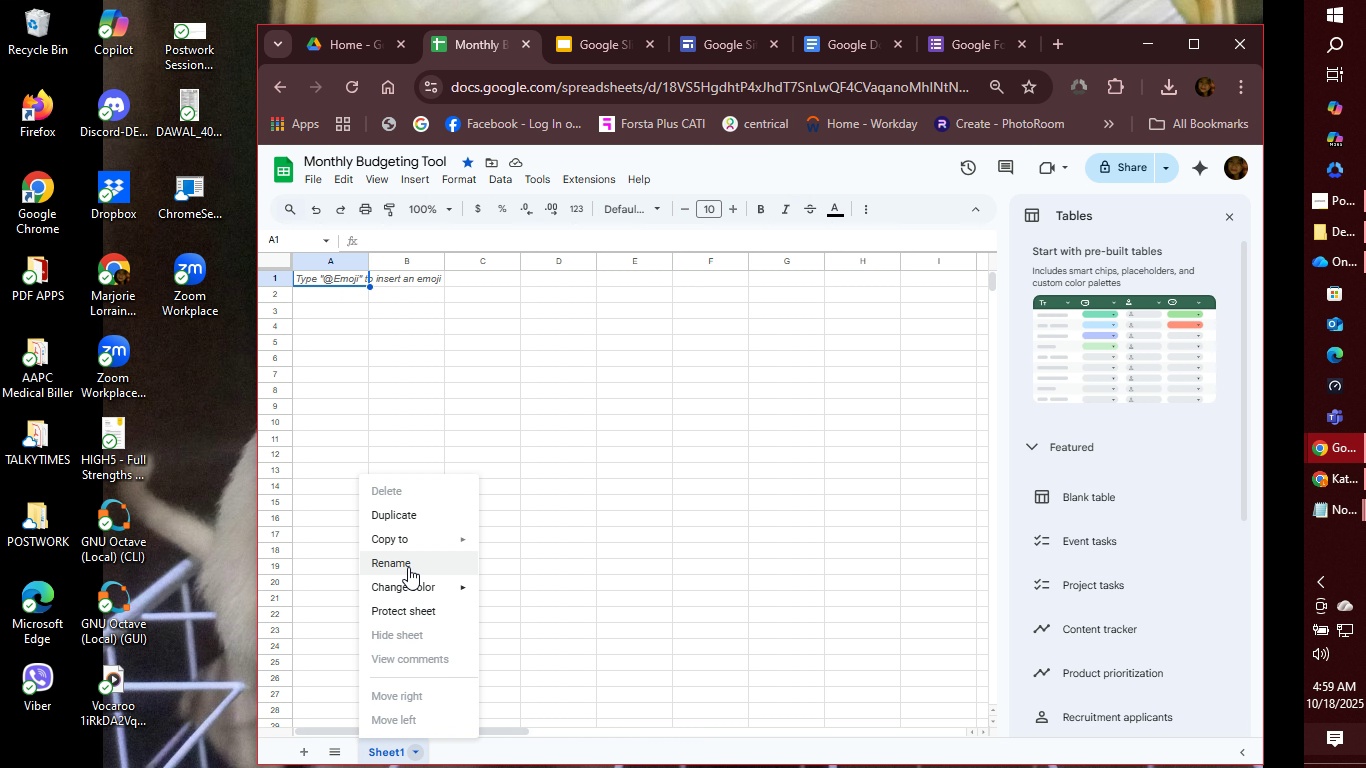 
left_click([408, 565])
 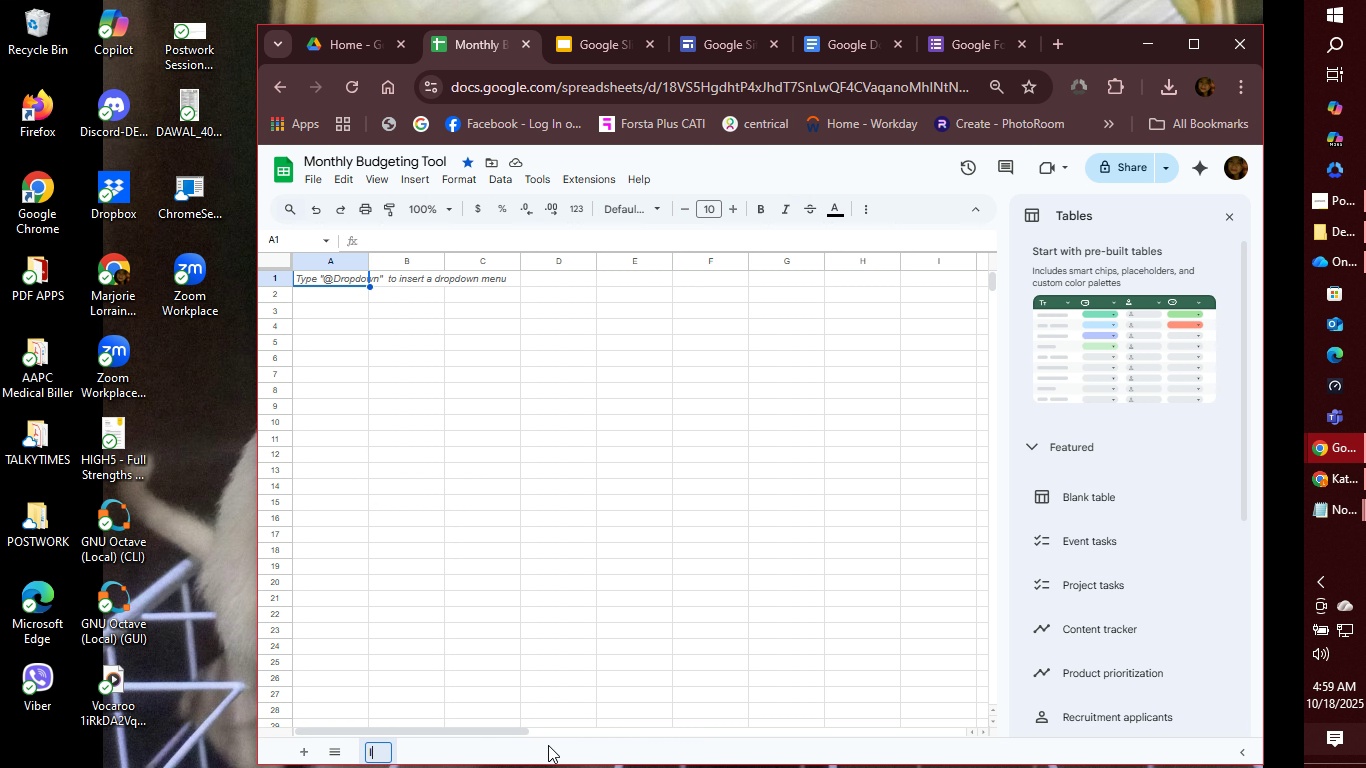 
type(Income)
 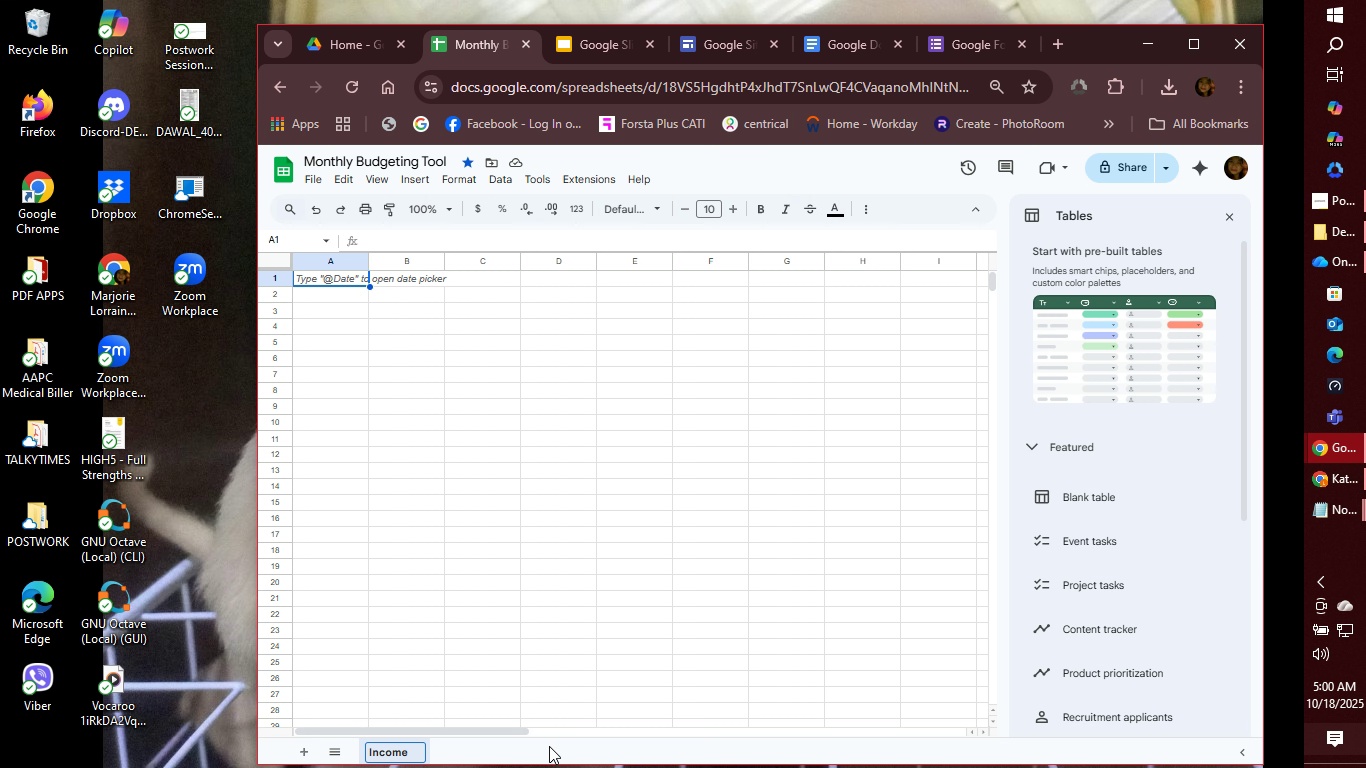 
wait(13.56)
 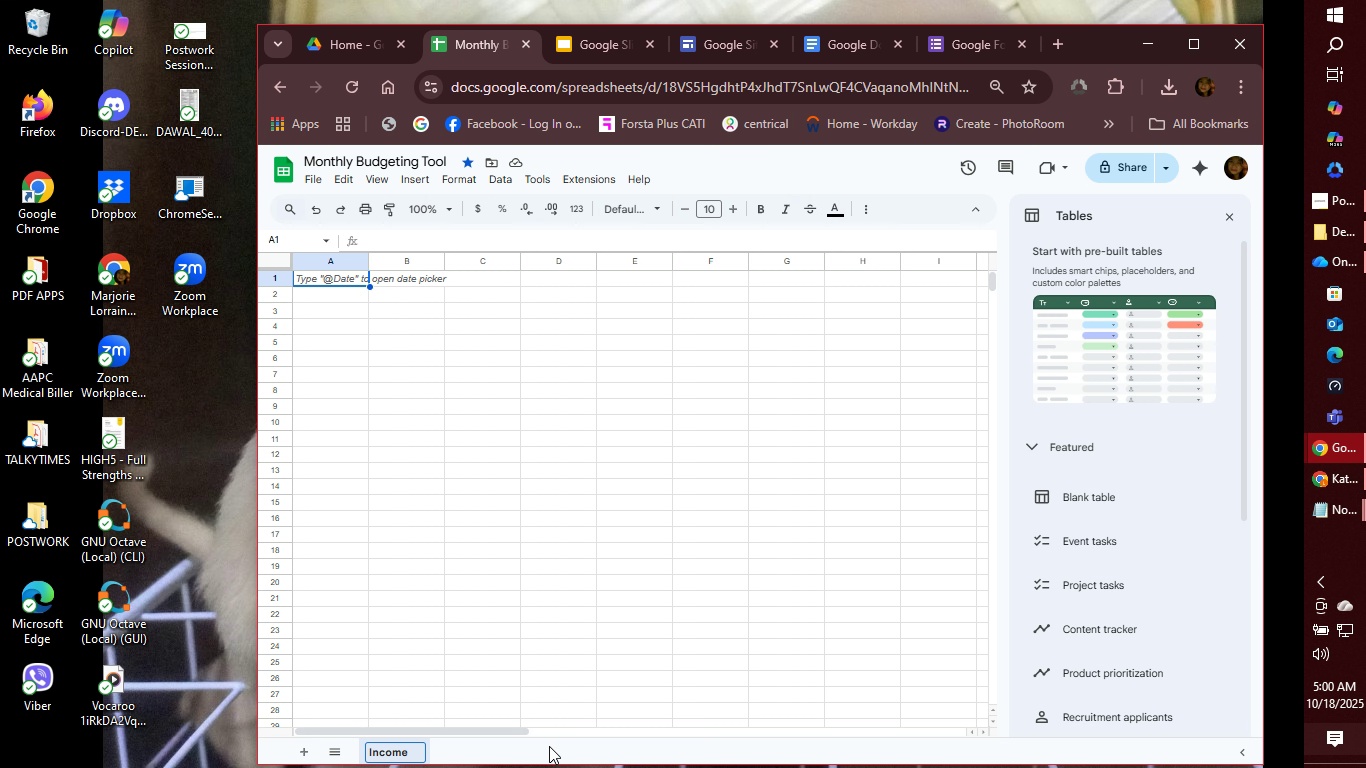 
left_click([343, 278])
 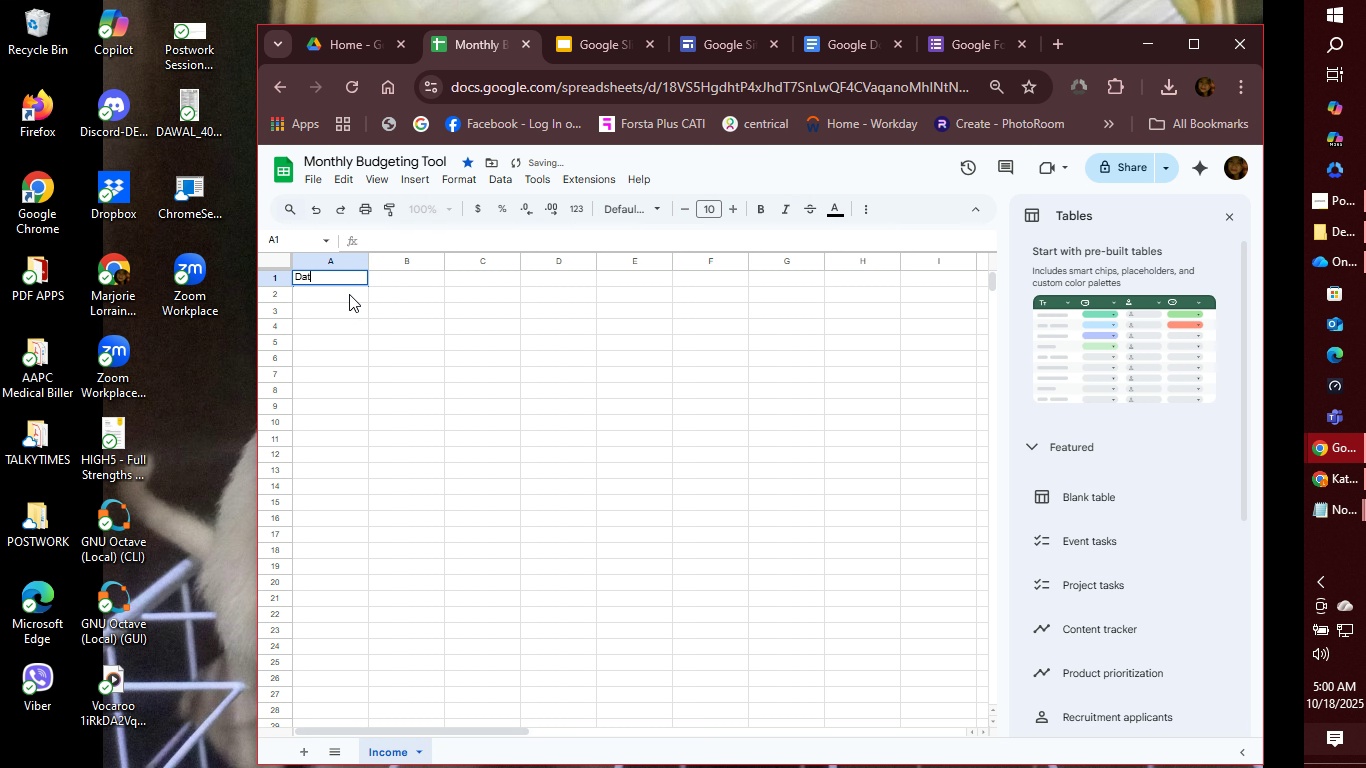 
type(Date)
key(Tab)
type(Source)
key(Tab)
 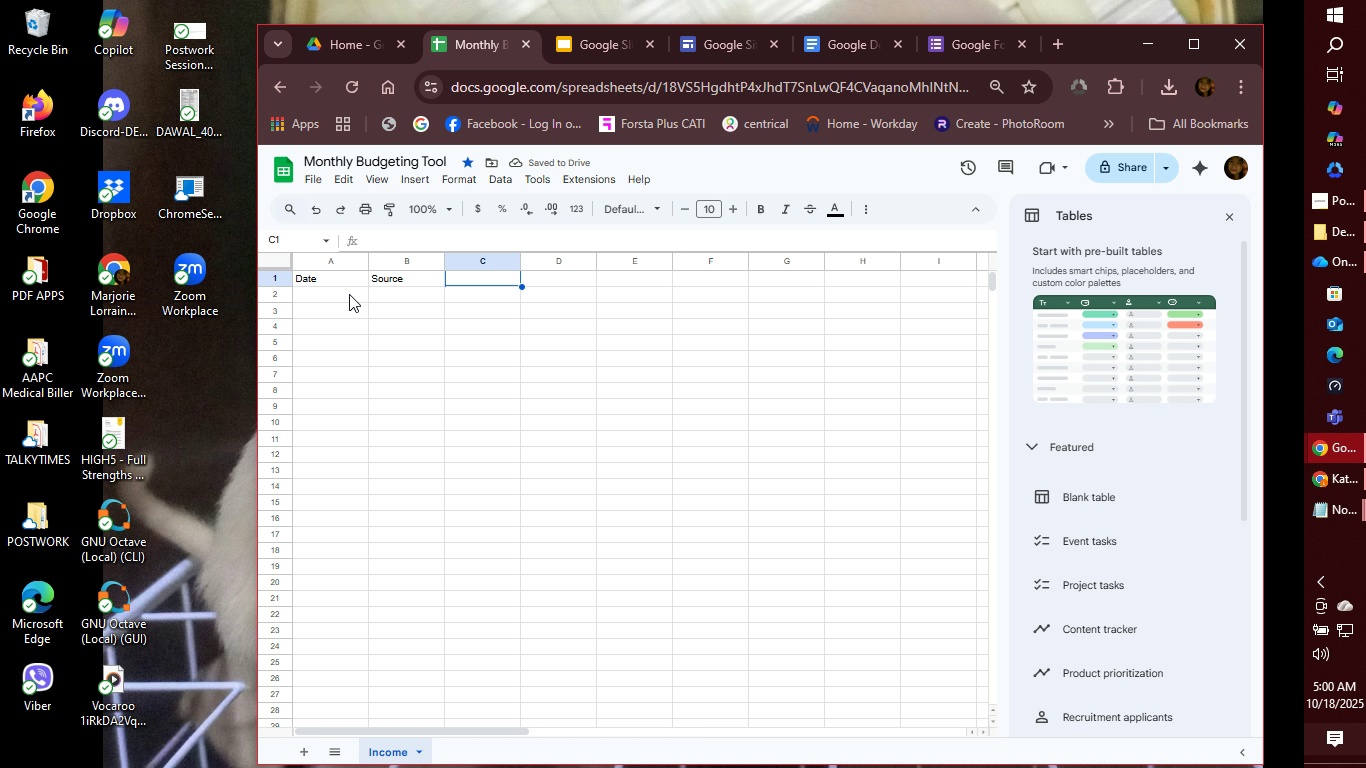 
type(Amunt)
key(Backspace)
key(Backspace)
key(Backspace)
type(ount)
 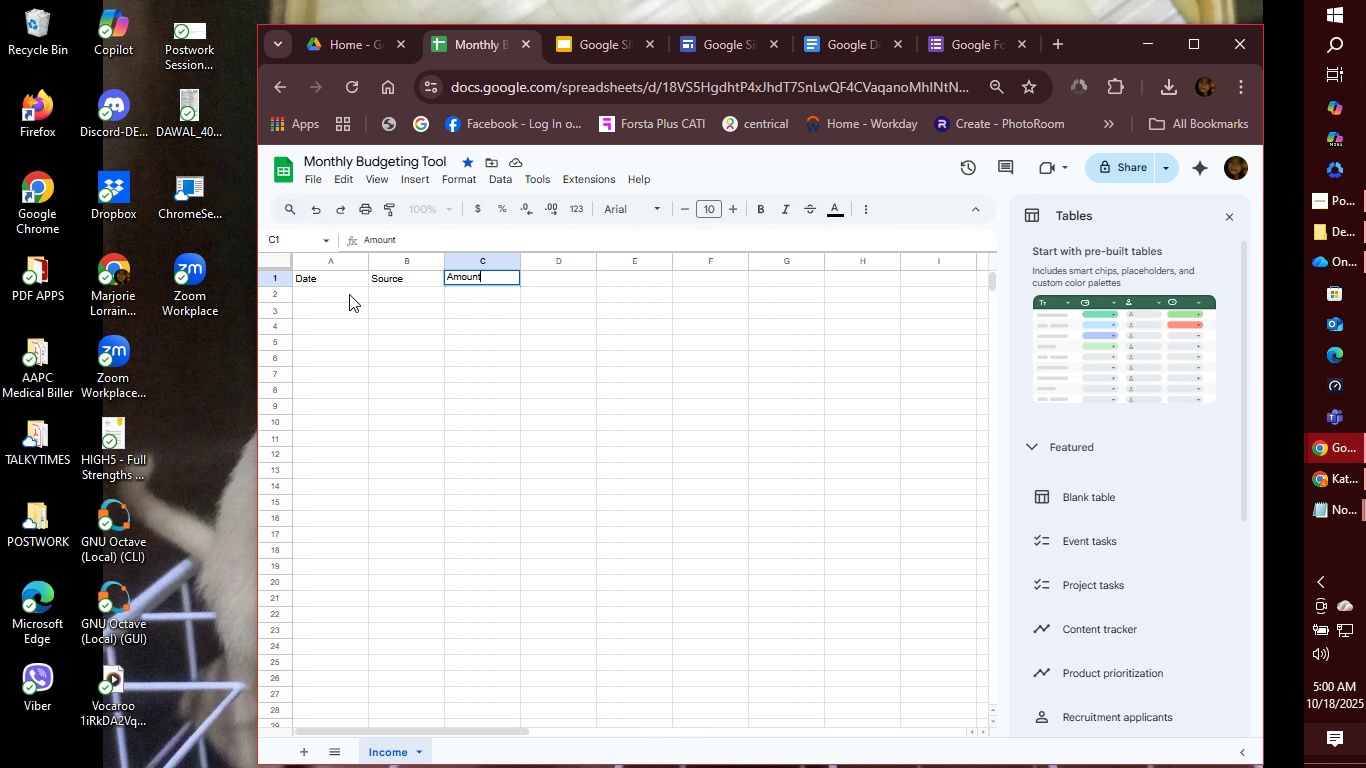 
key(Enter)
 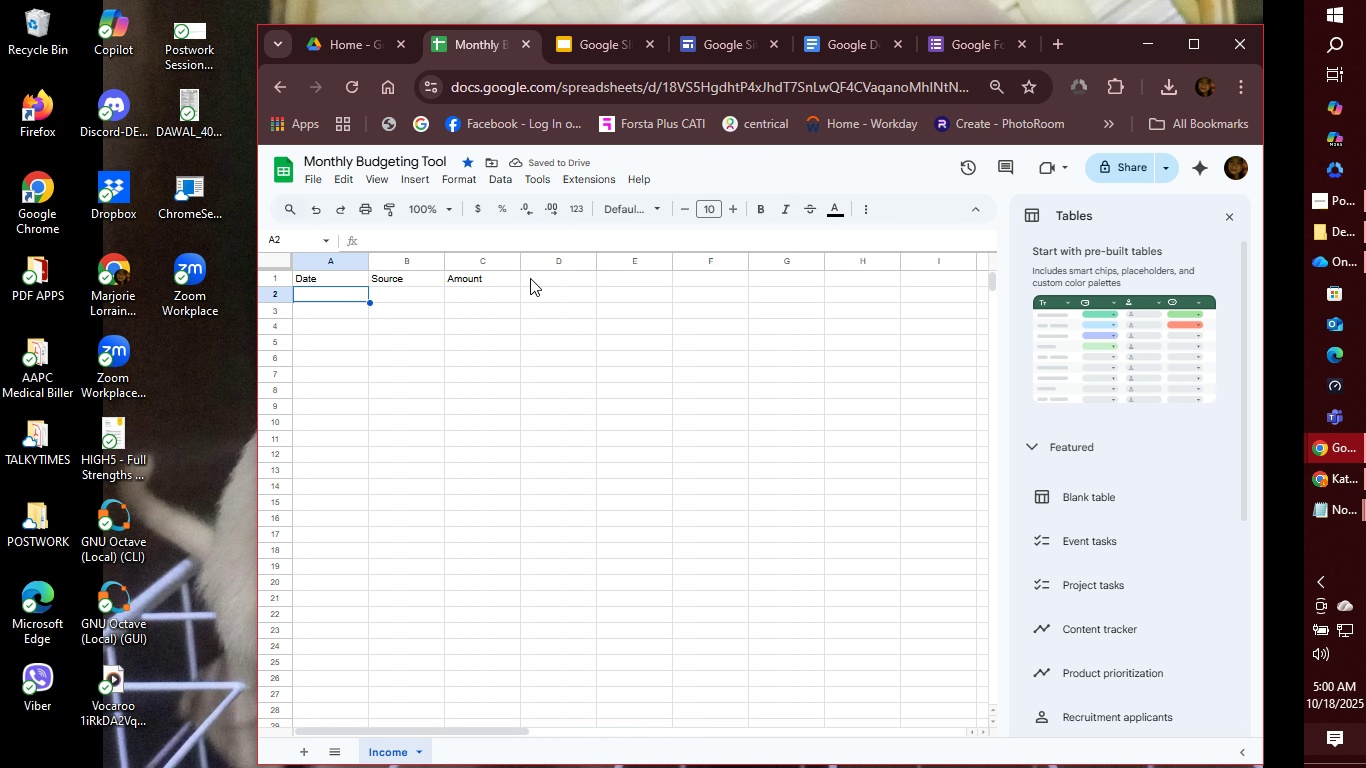 
left_click([554, 279])
 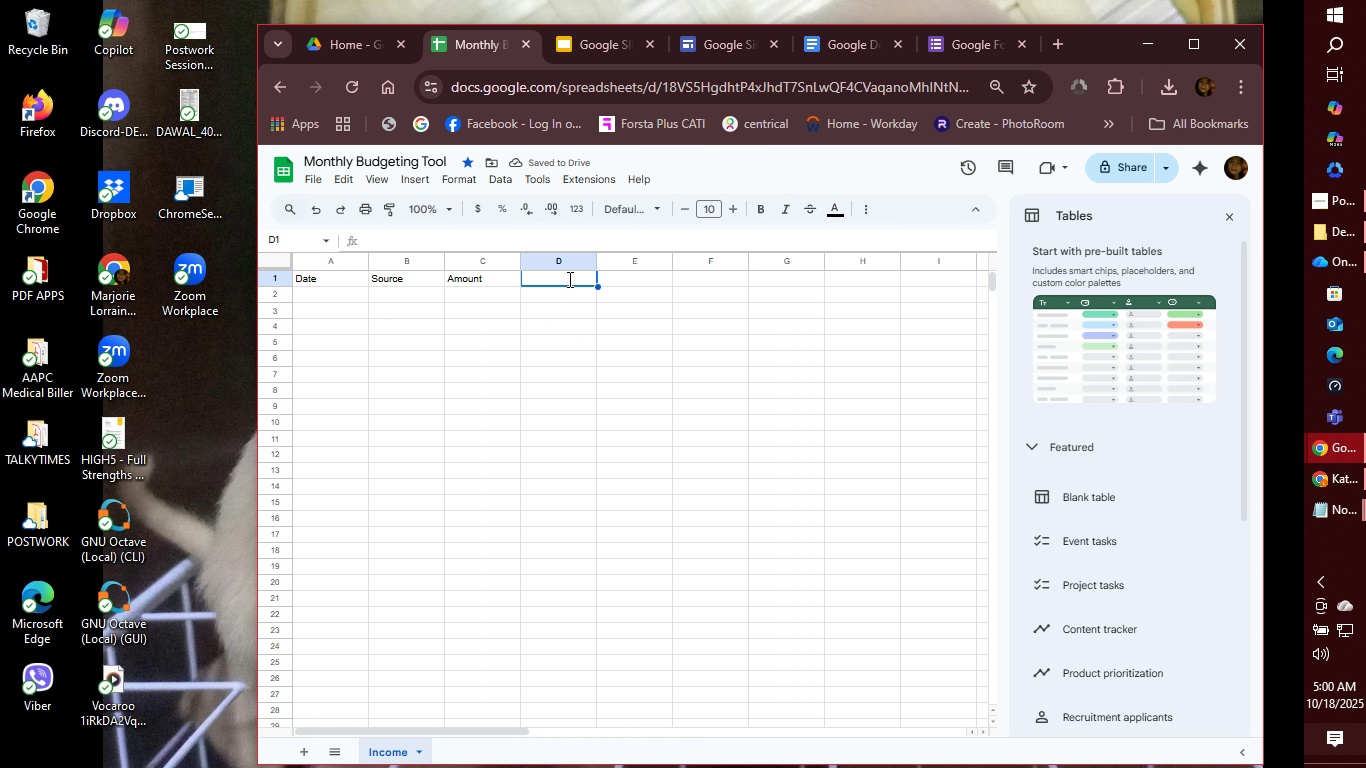 
type(Notes)
key(Tab)
 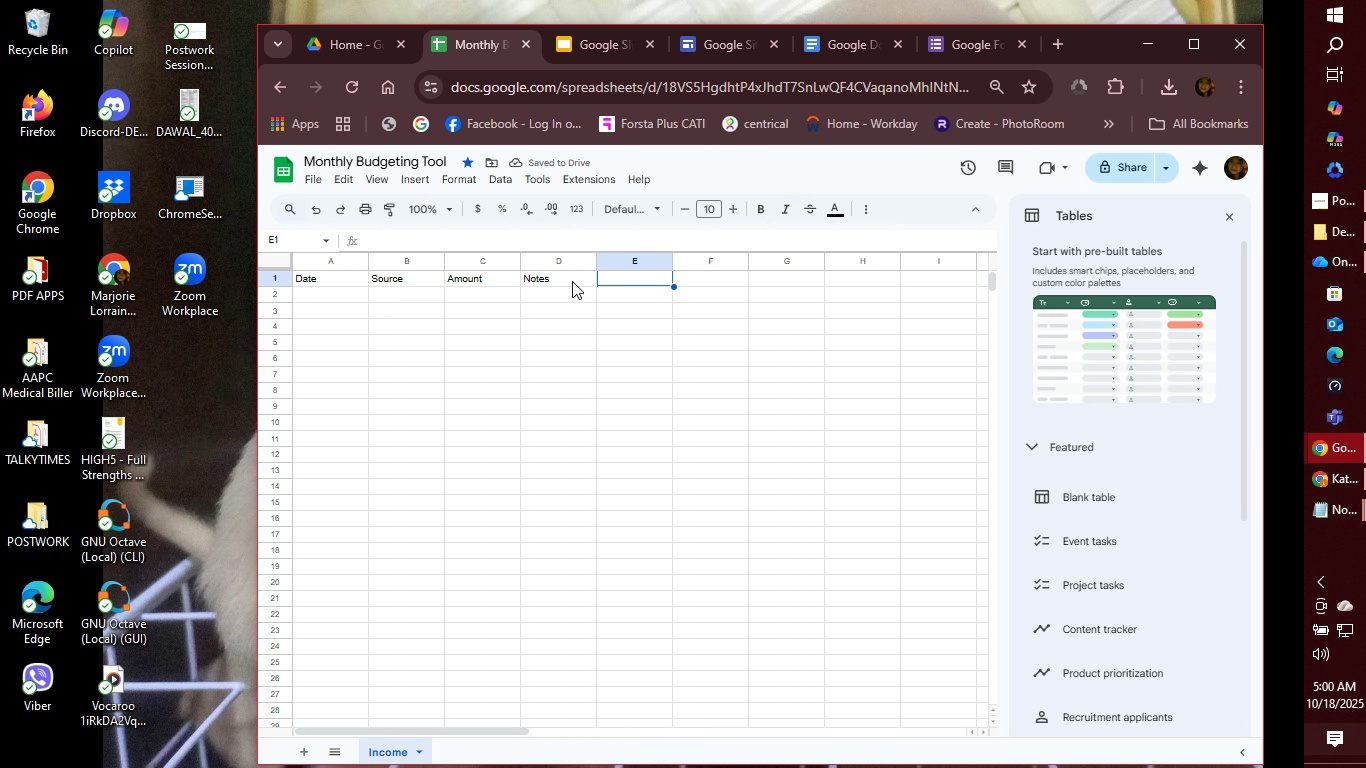 
type(Total Income)
 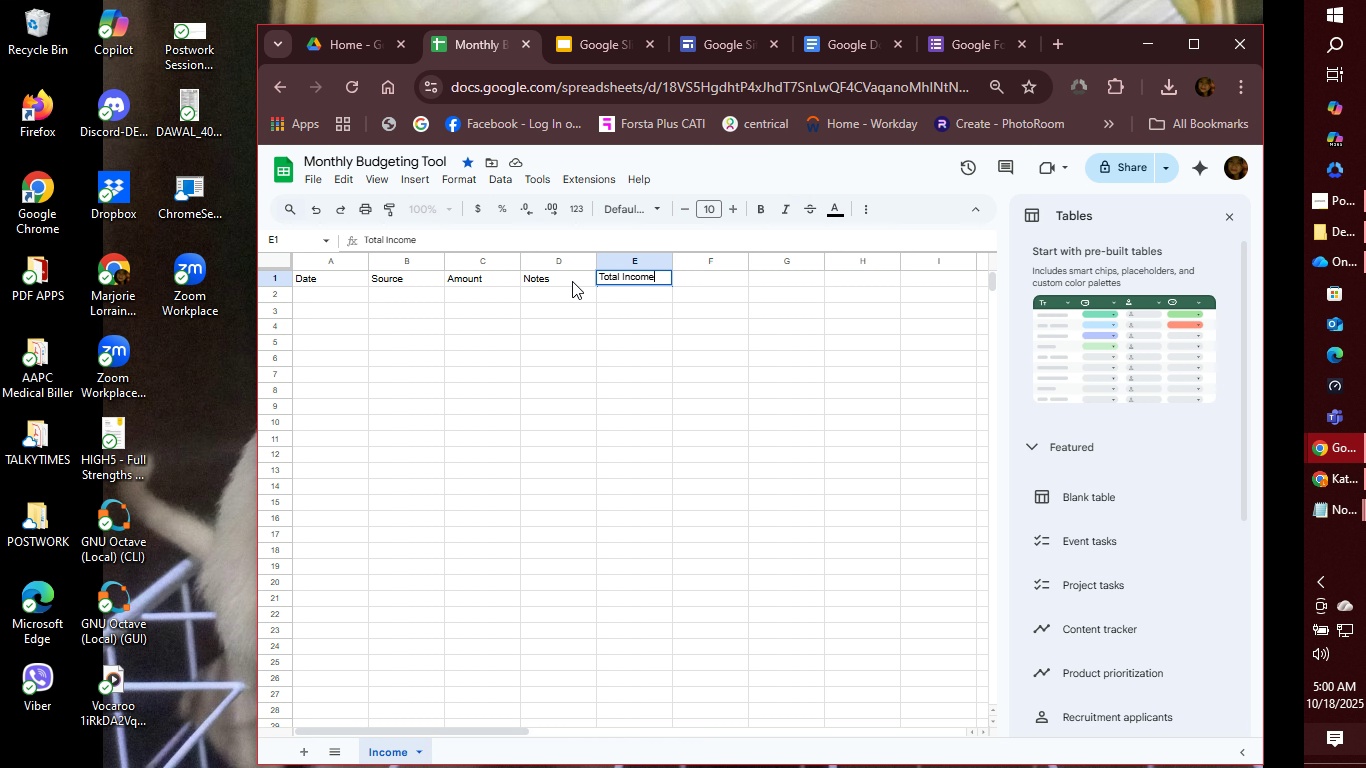 
left_click([275, 274])
 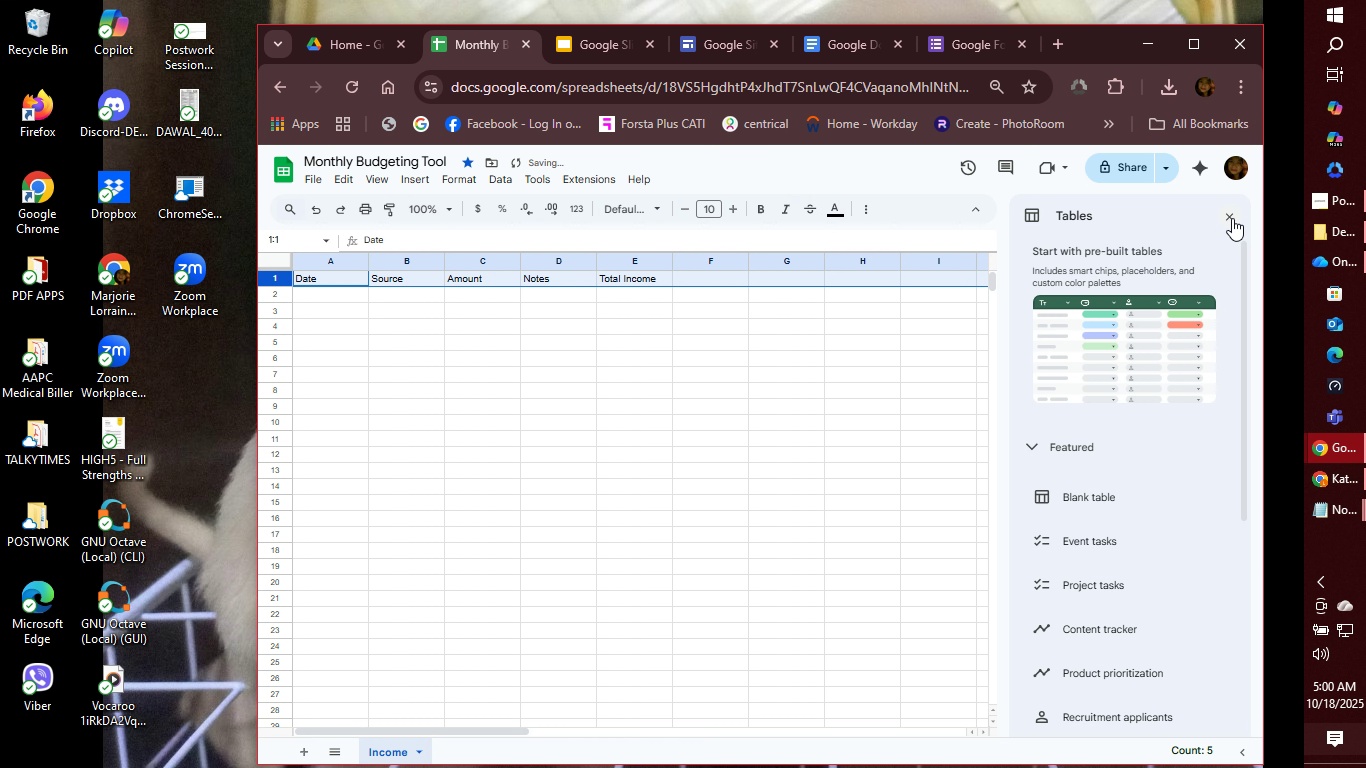 
left_click([1234, 218])
 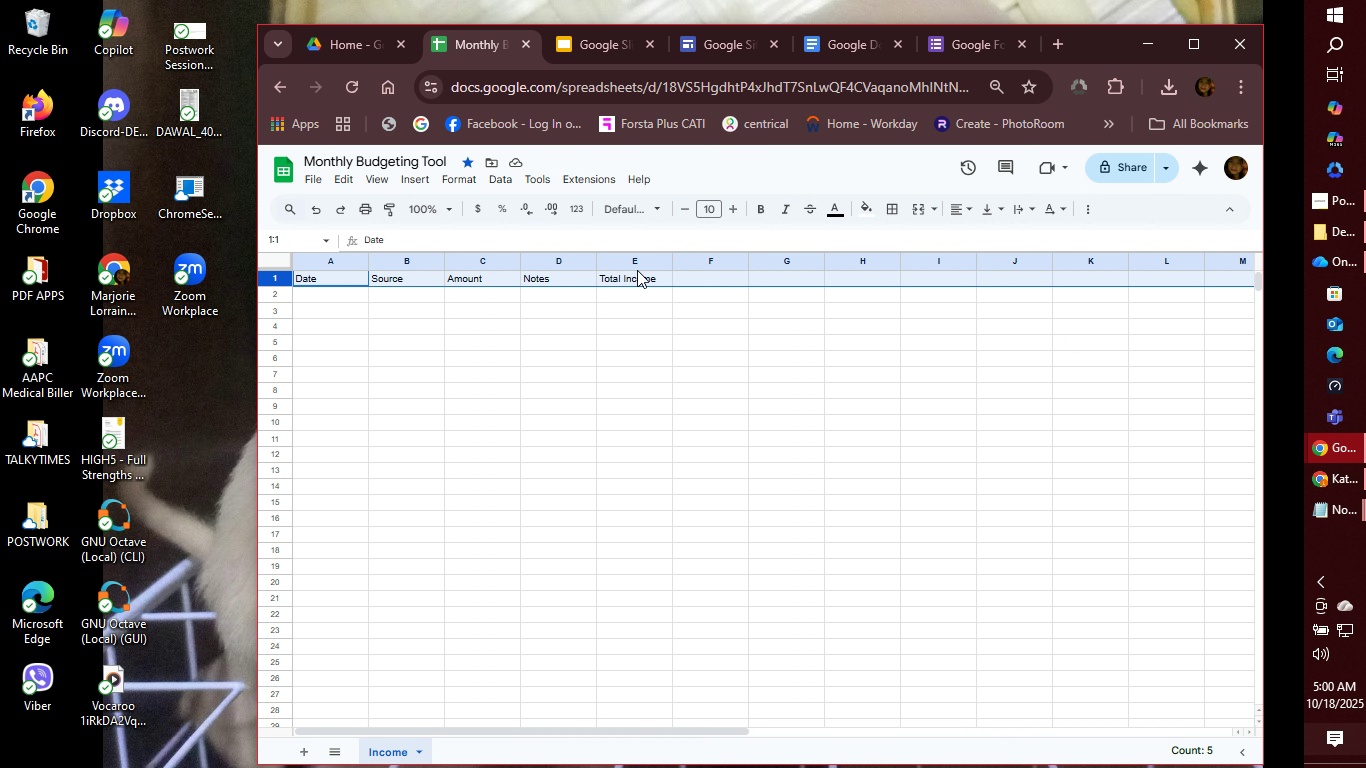 
left_click([761, 208])
 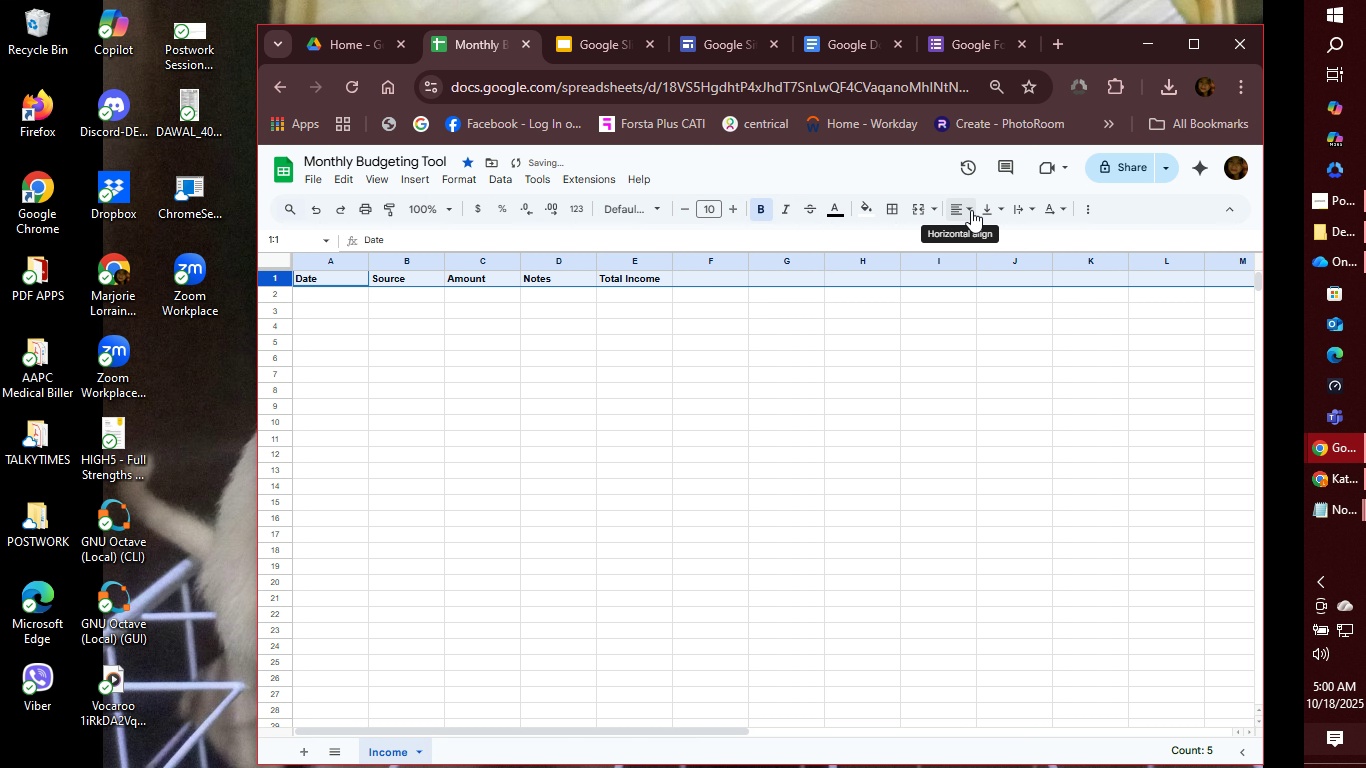 
left_click([971, 209])
 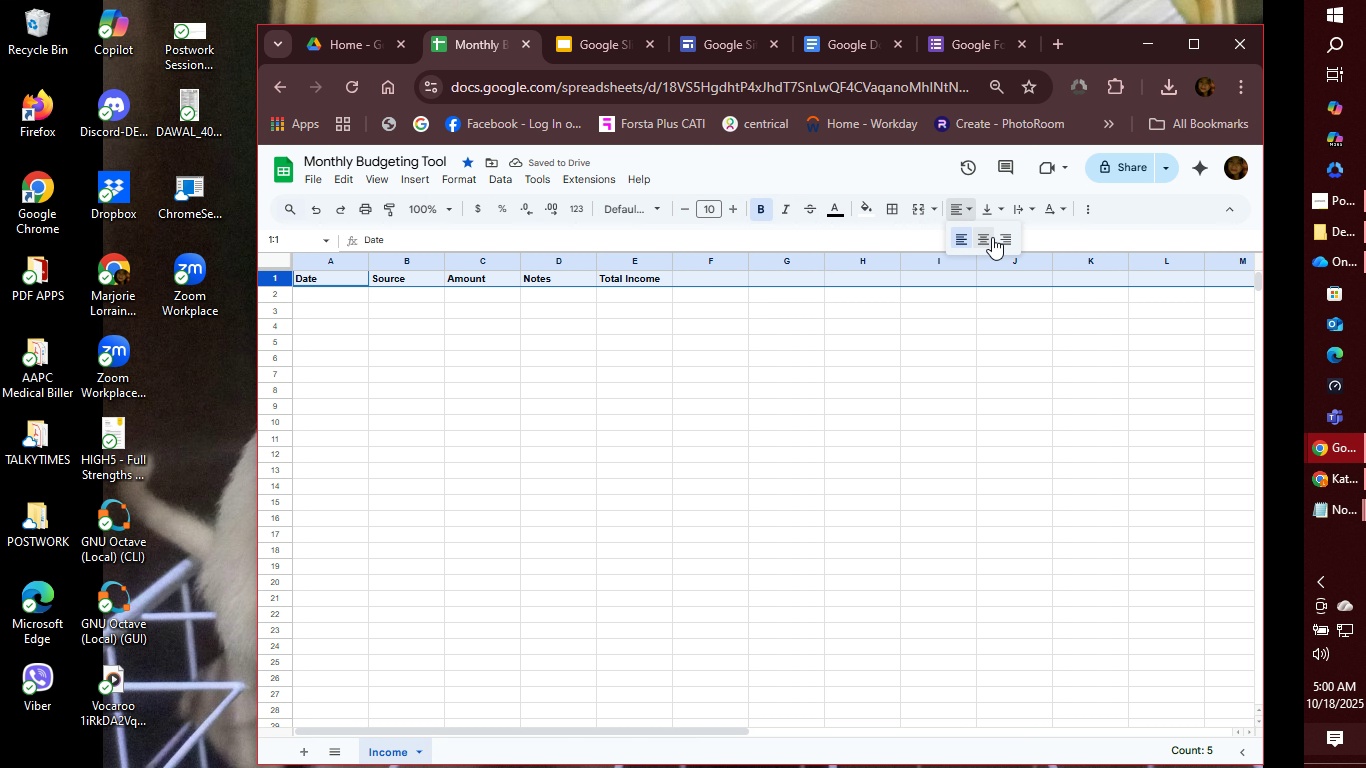 
left_click([992, 237])
 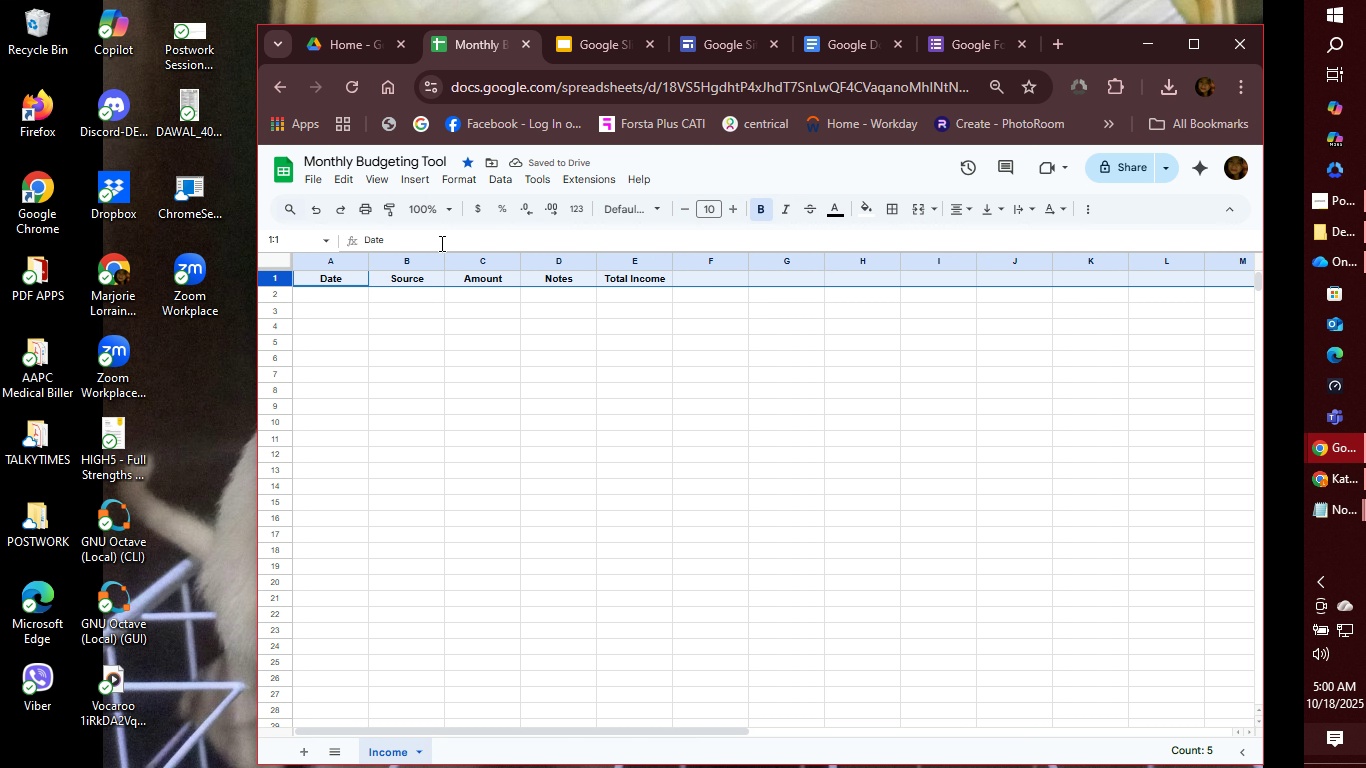 
wait(8.68)
 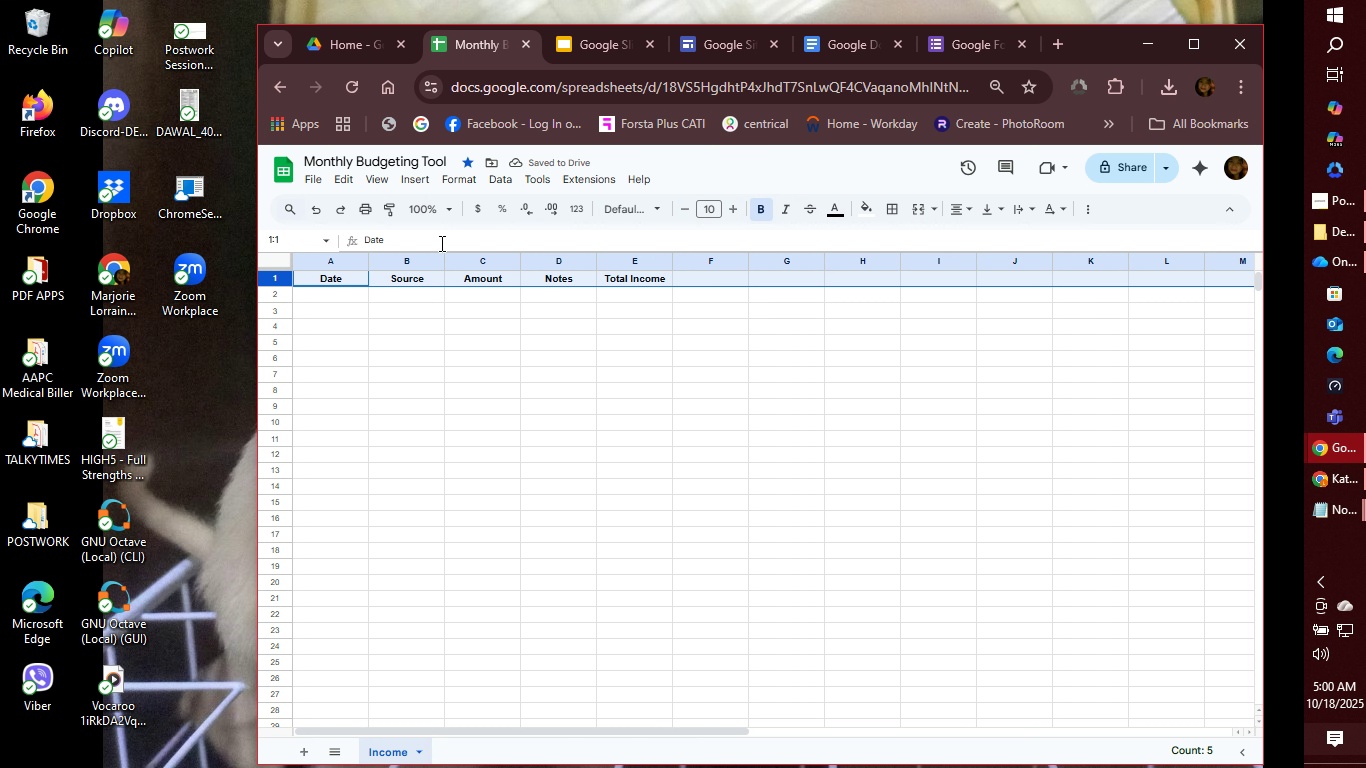 
left_click([840, 211])
 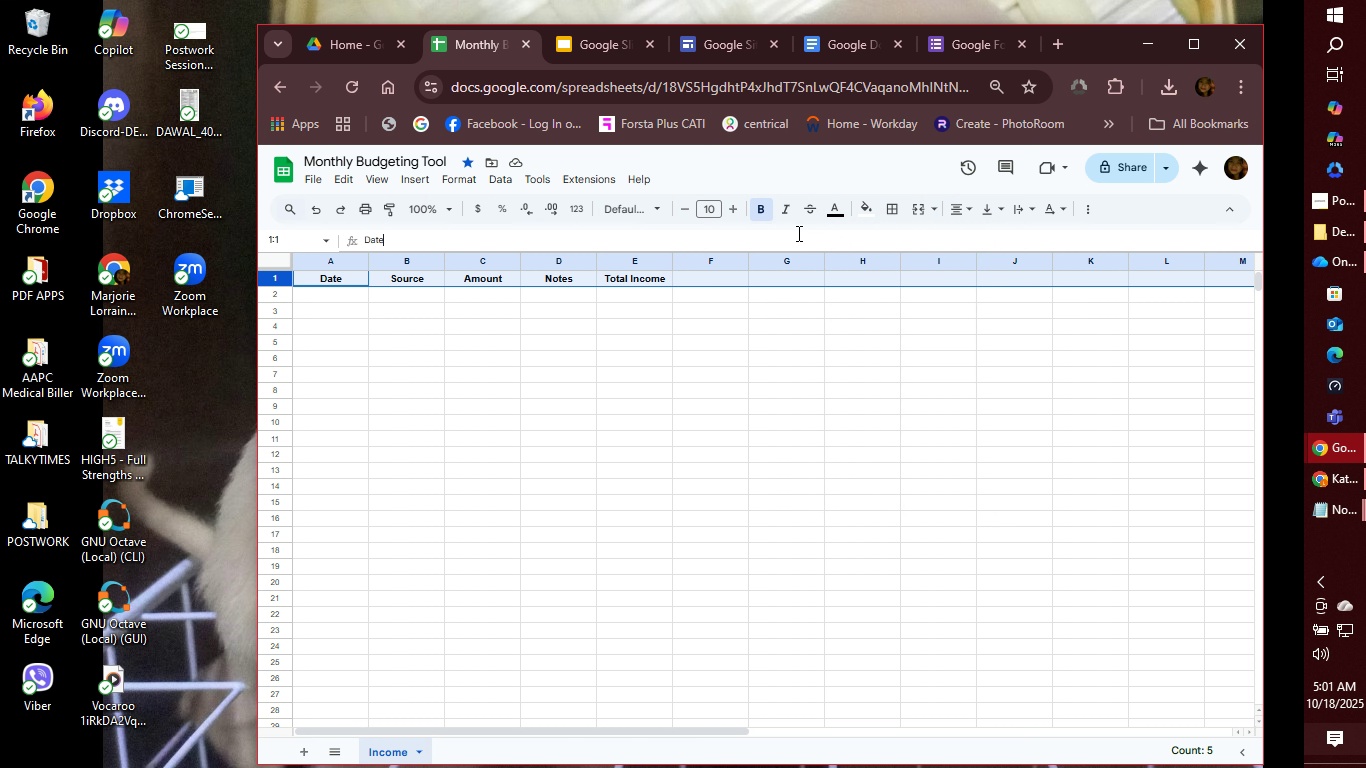 
left_click([797, 233])
 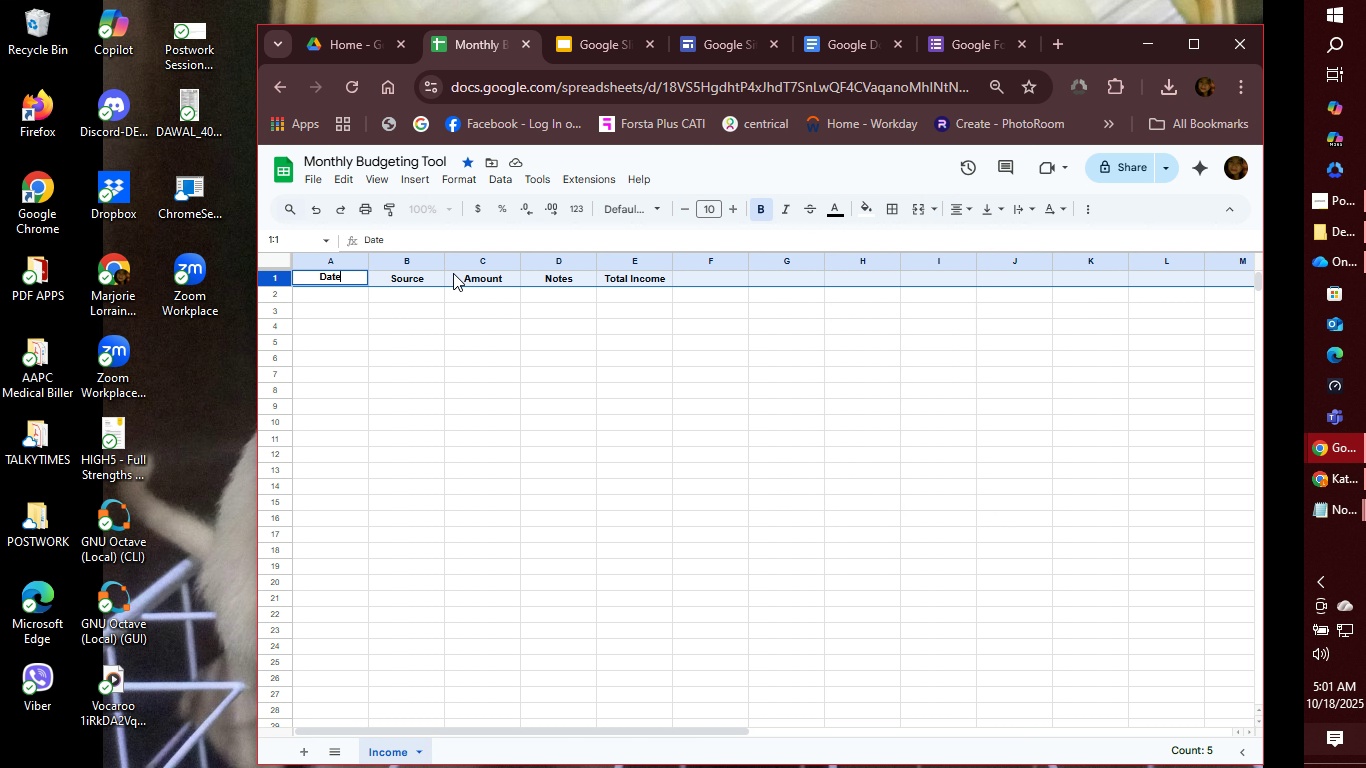 
left_click([409, 275])
 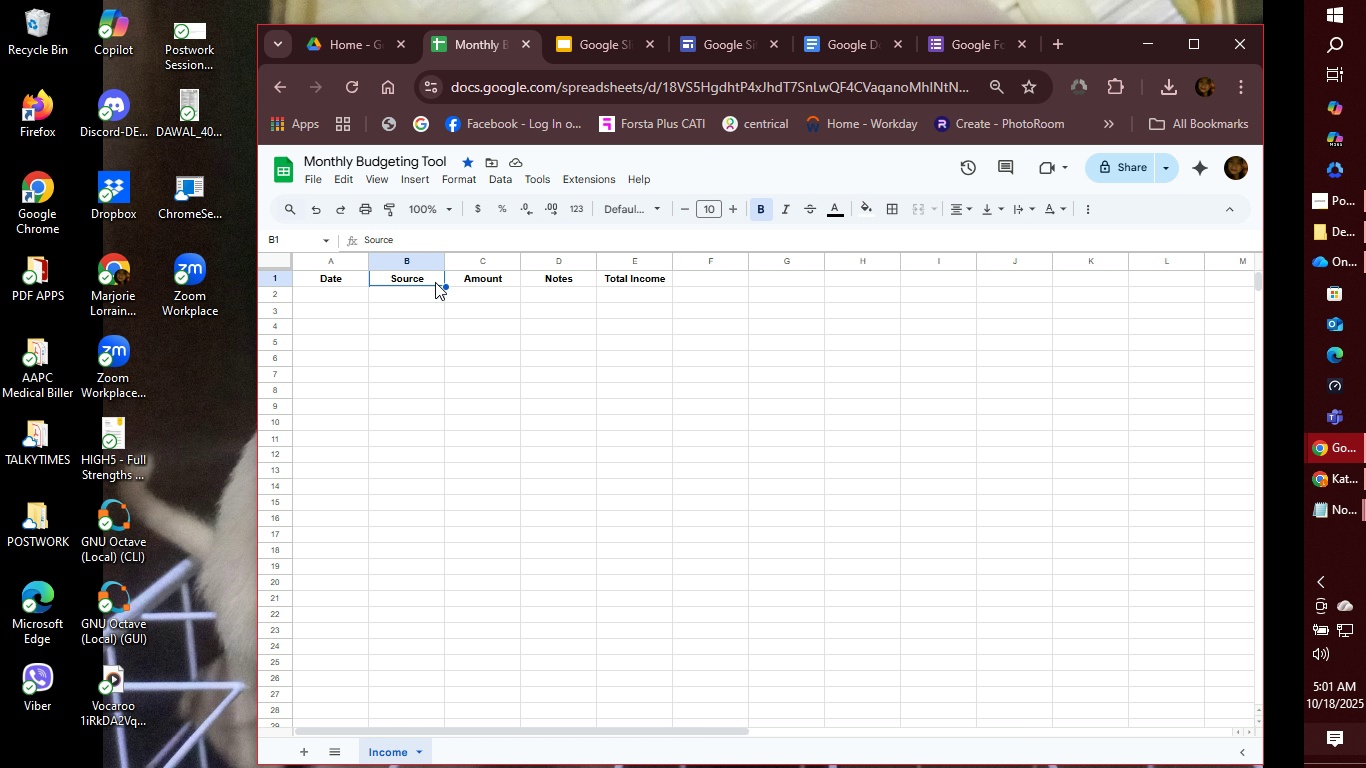 
wait(28.46)
 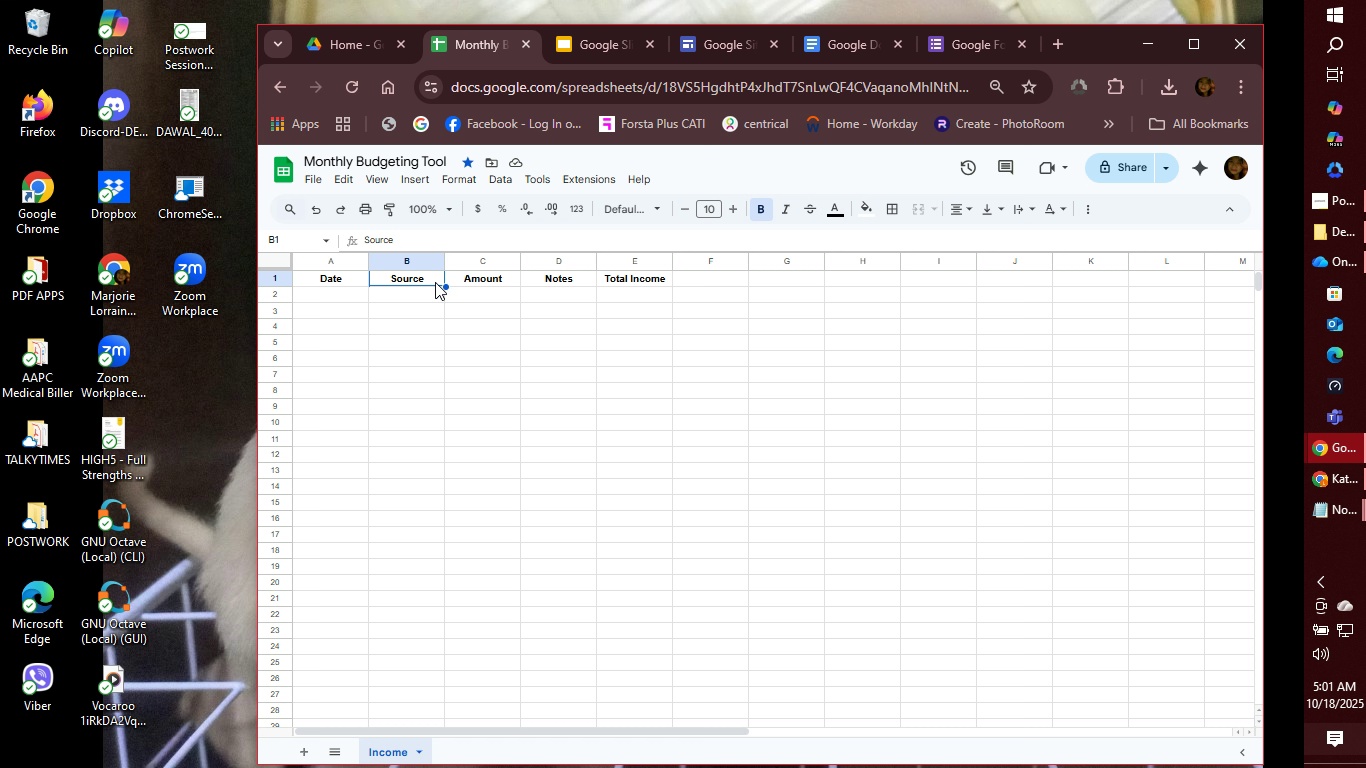 
left_click([420, 260])
 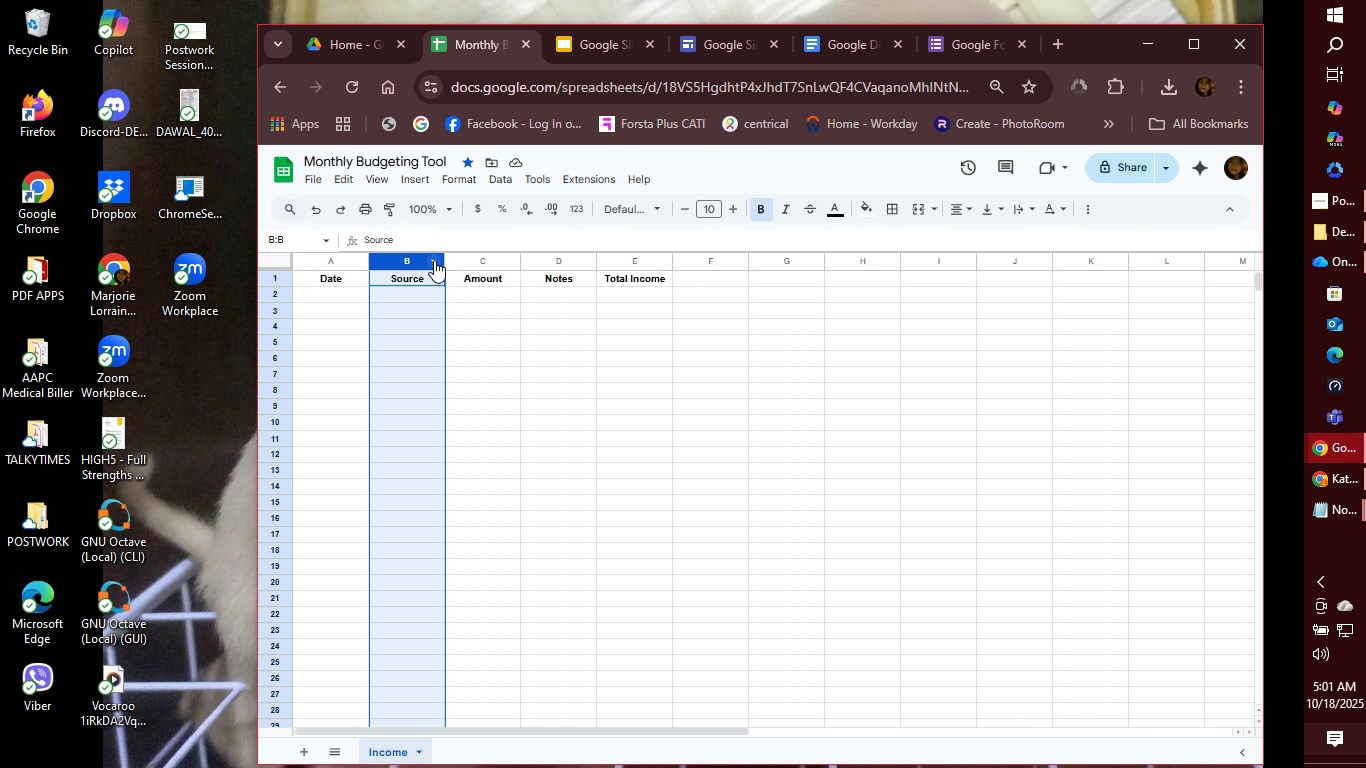 
left_click([434, 259])
 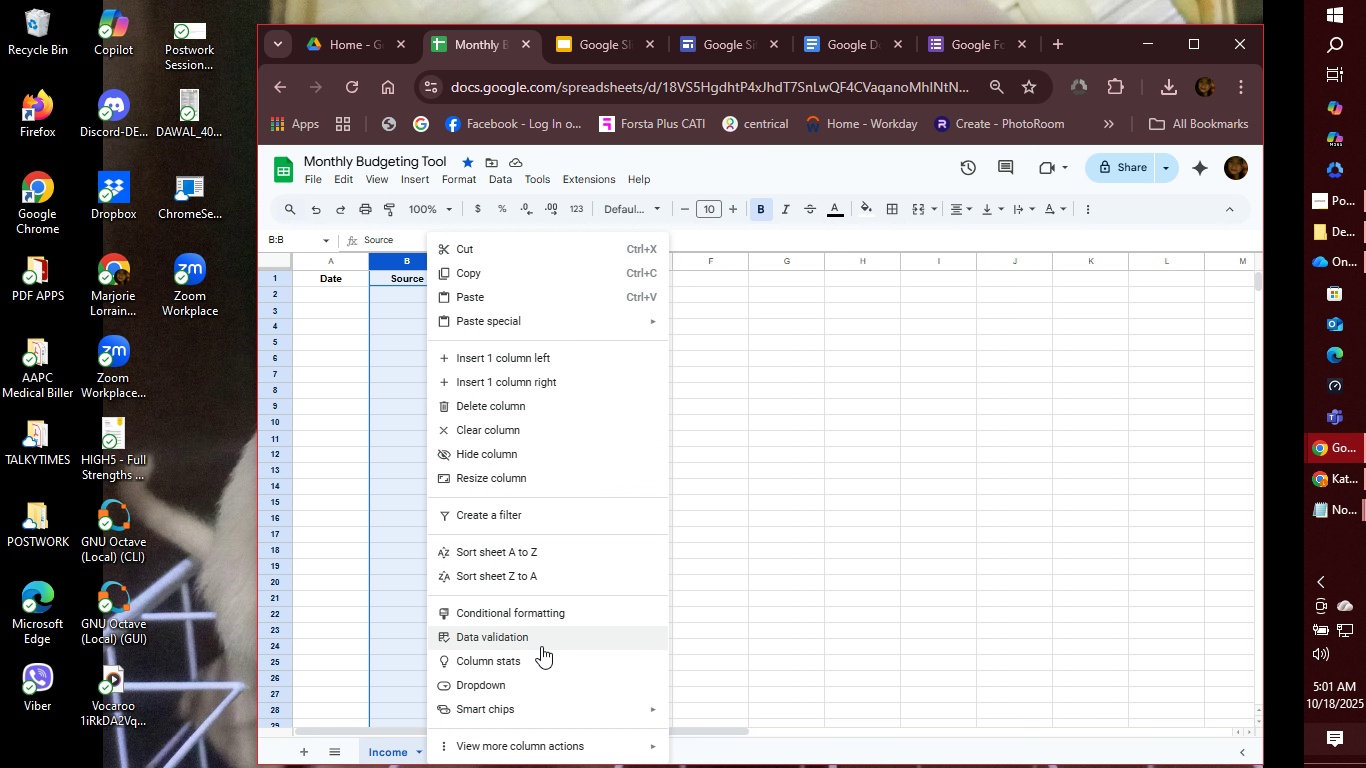 
wait(6.25)
 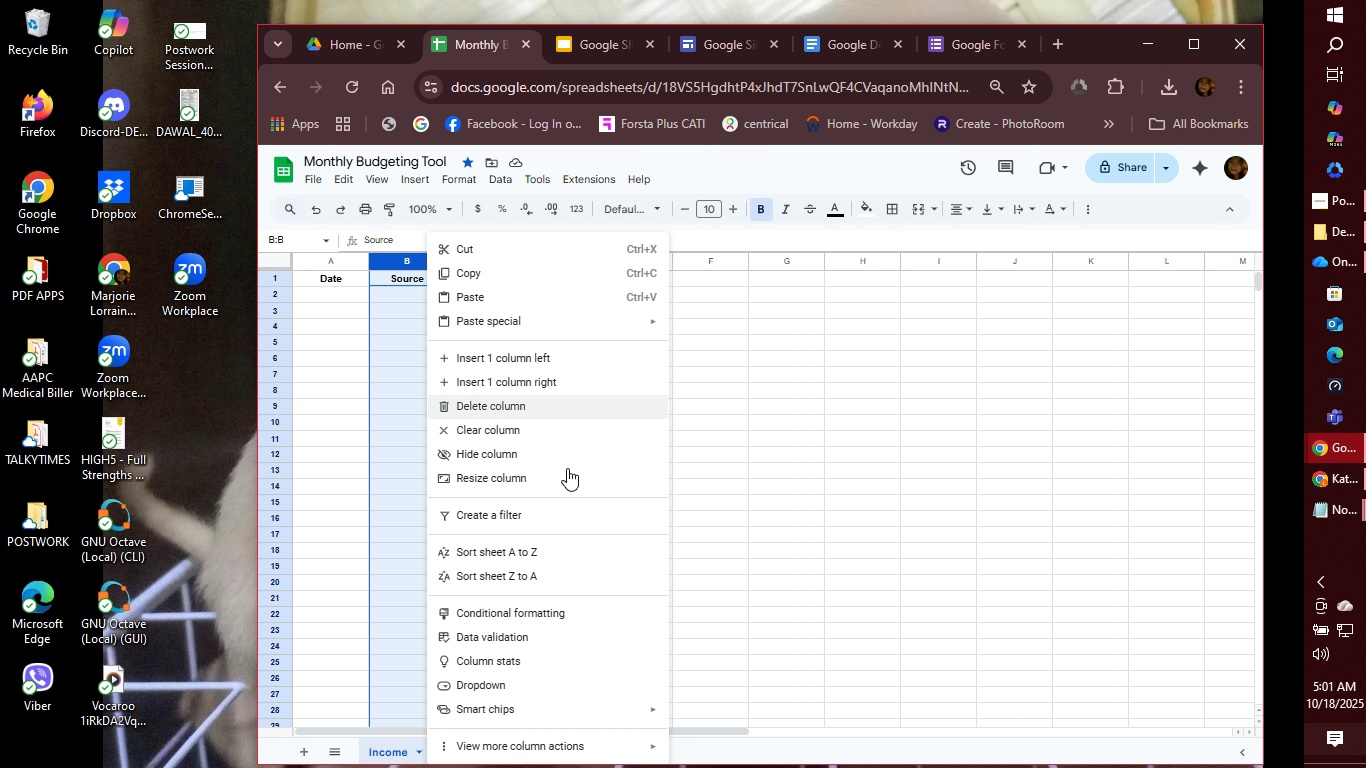 
left_click([543, 640])
 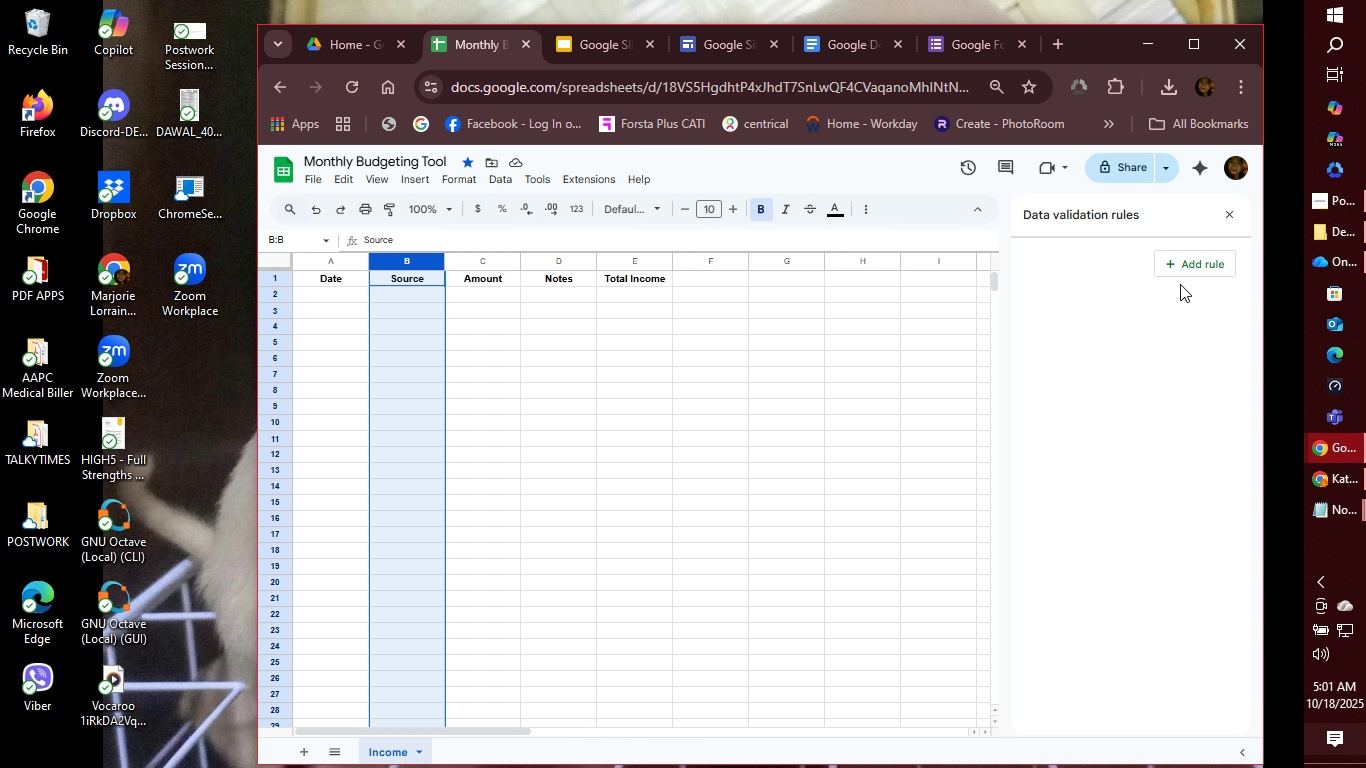 
left_click([1184, 268])
 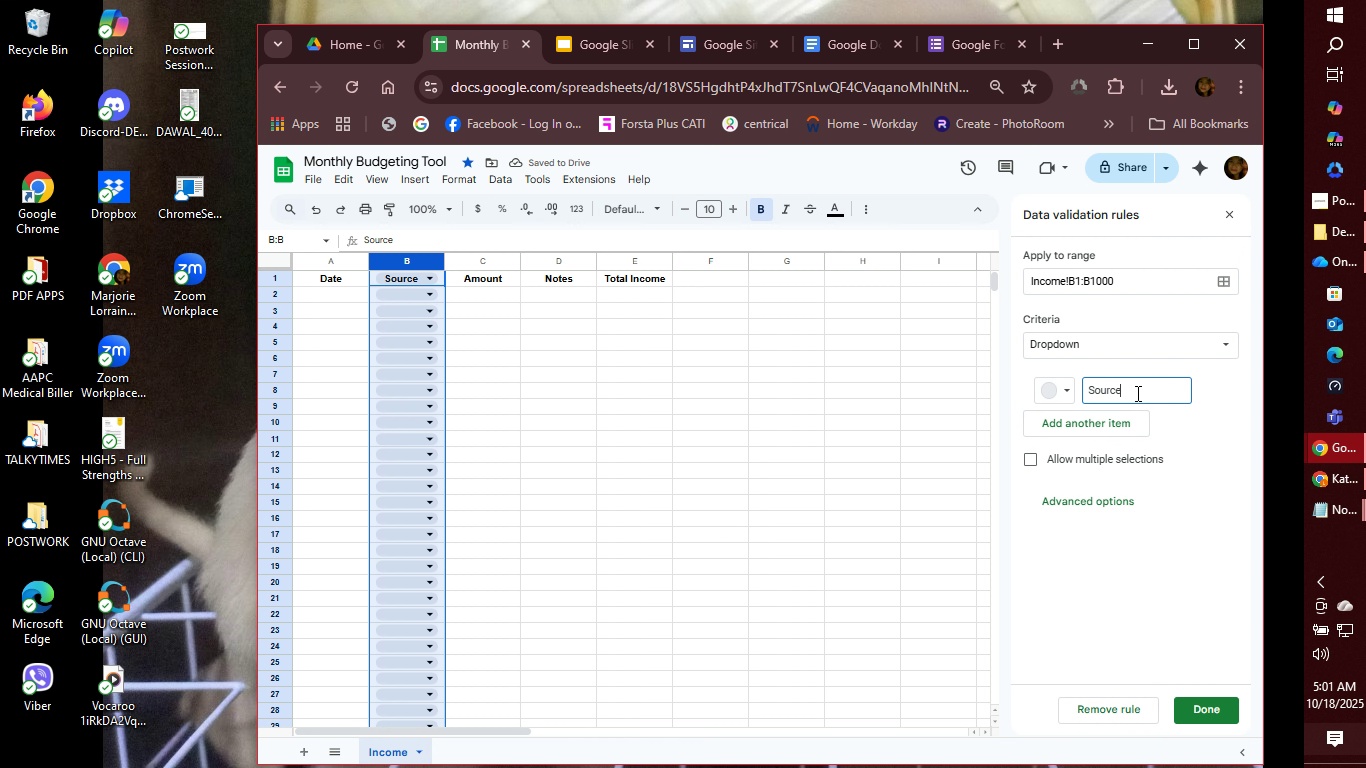 
left_click([1118, 425])
 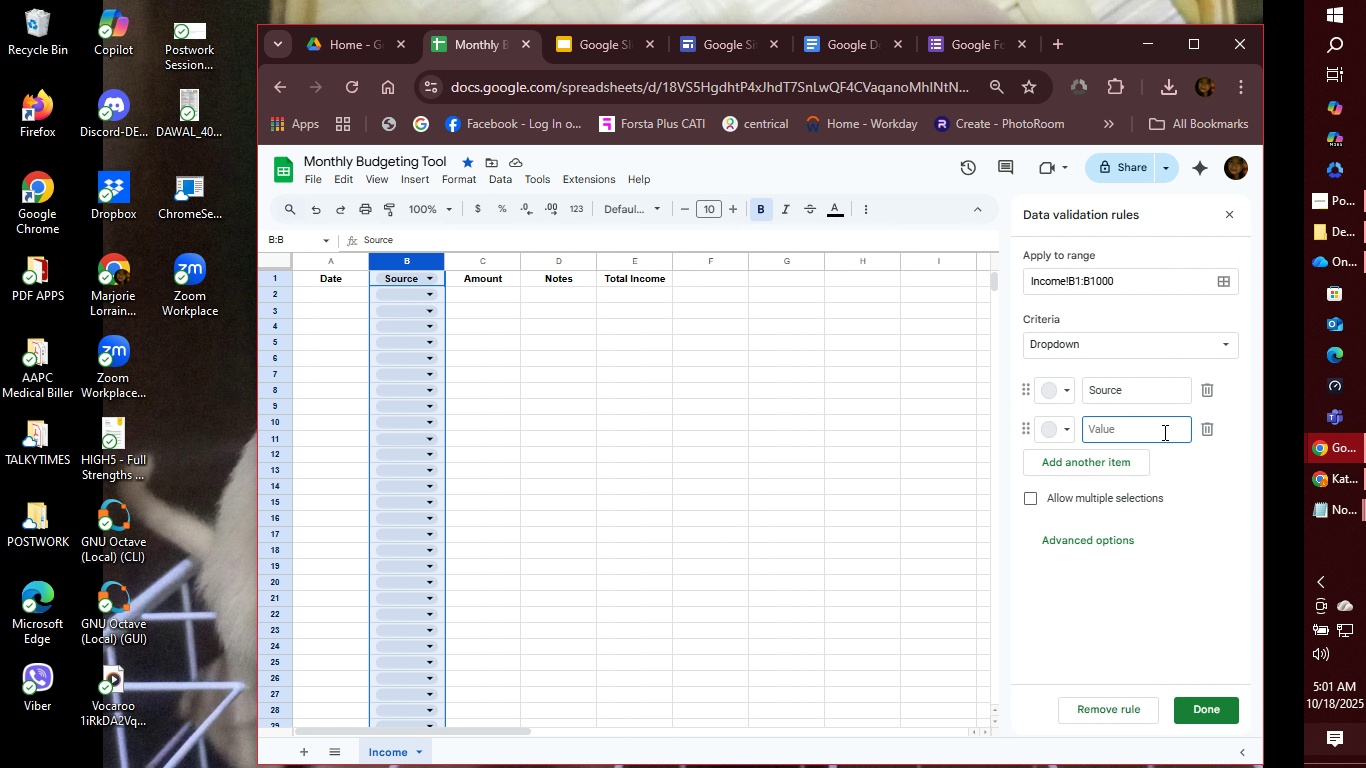 
left_click([1199, 429])
 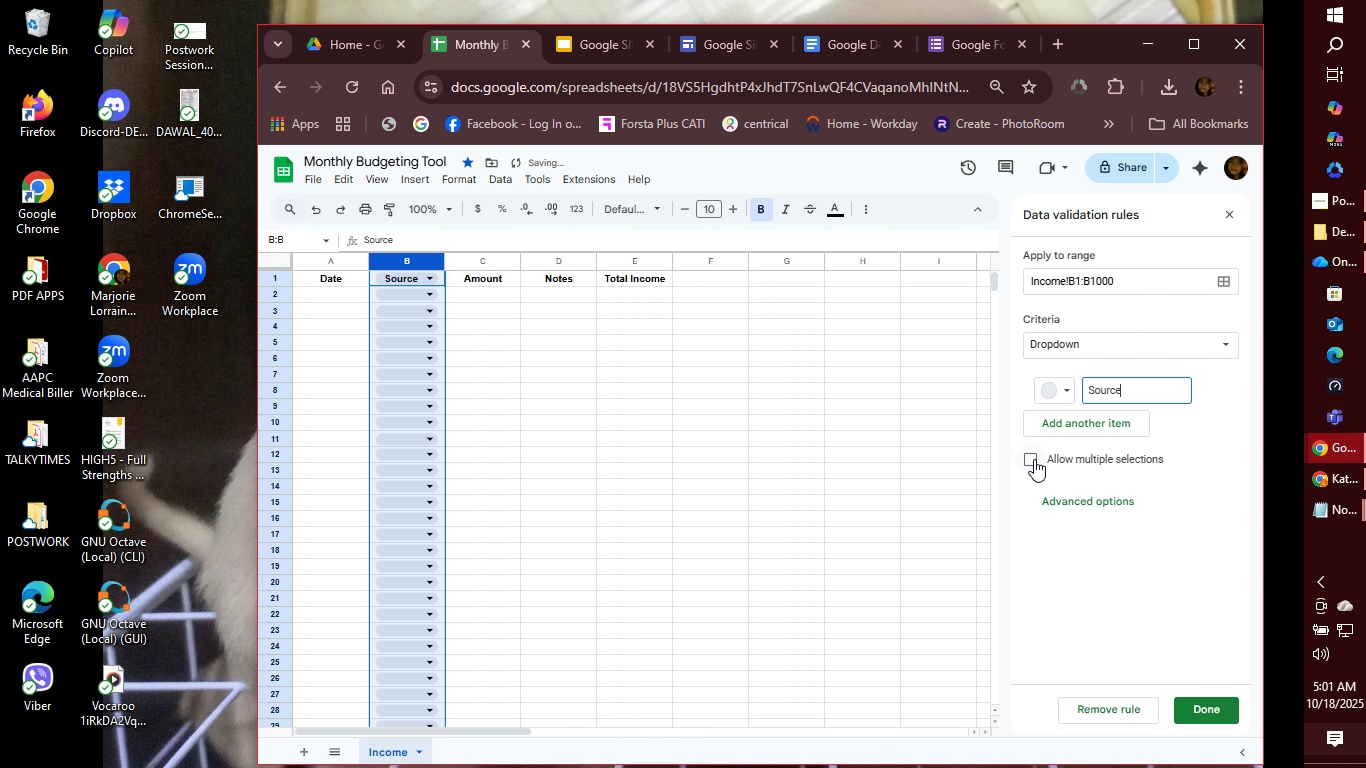 
left_click([1029, 461])
 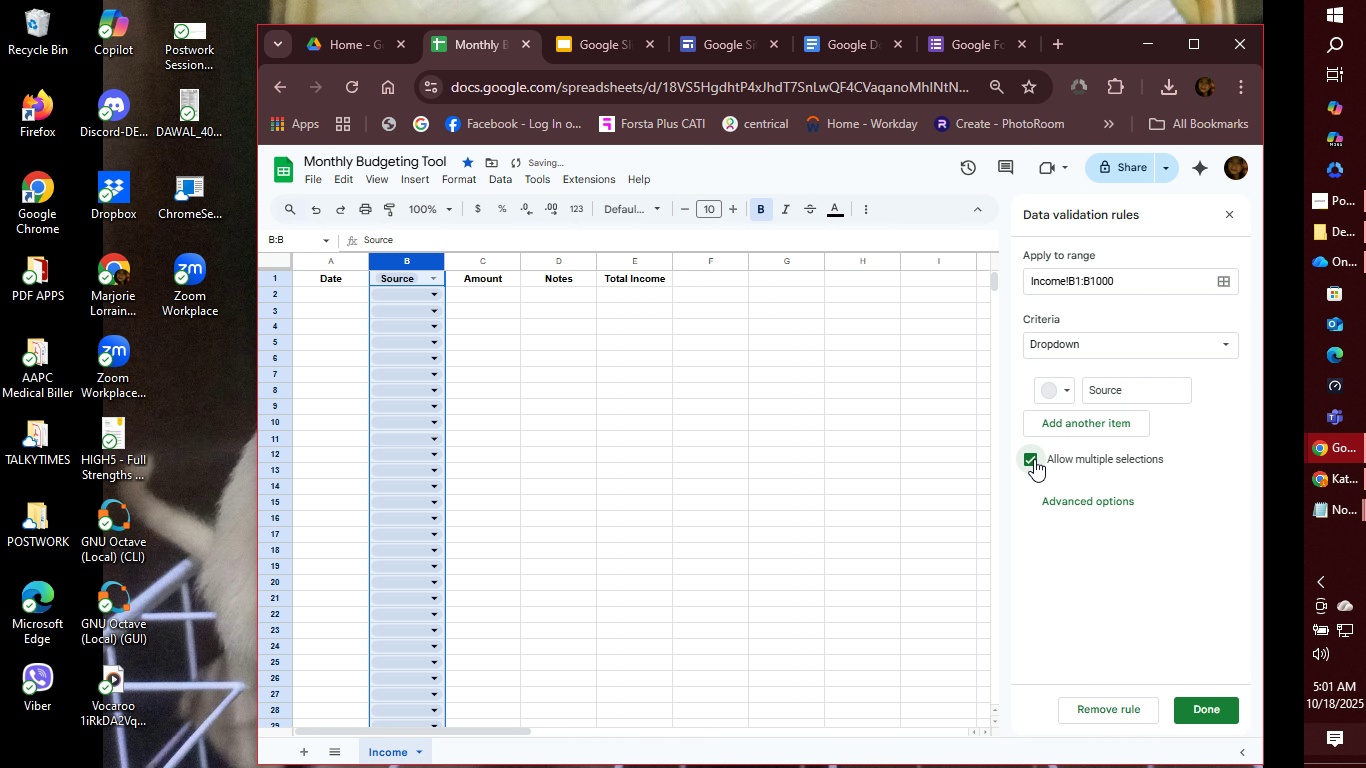 
left_click([1034, 459])
 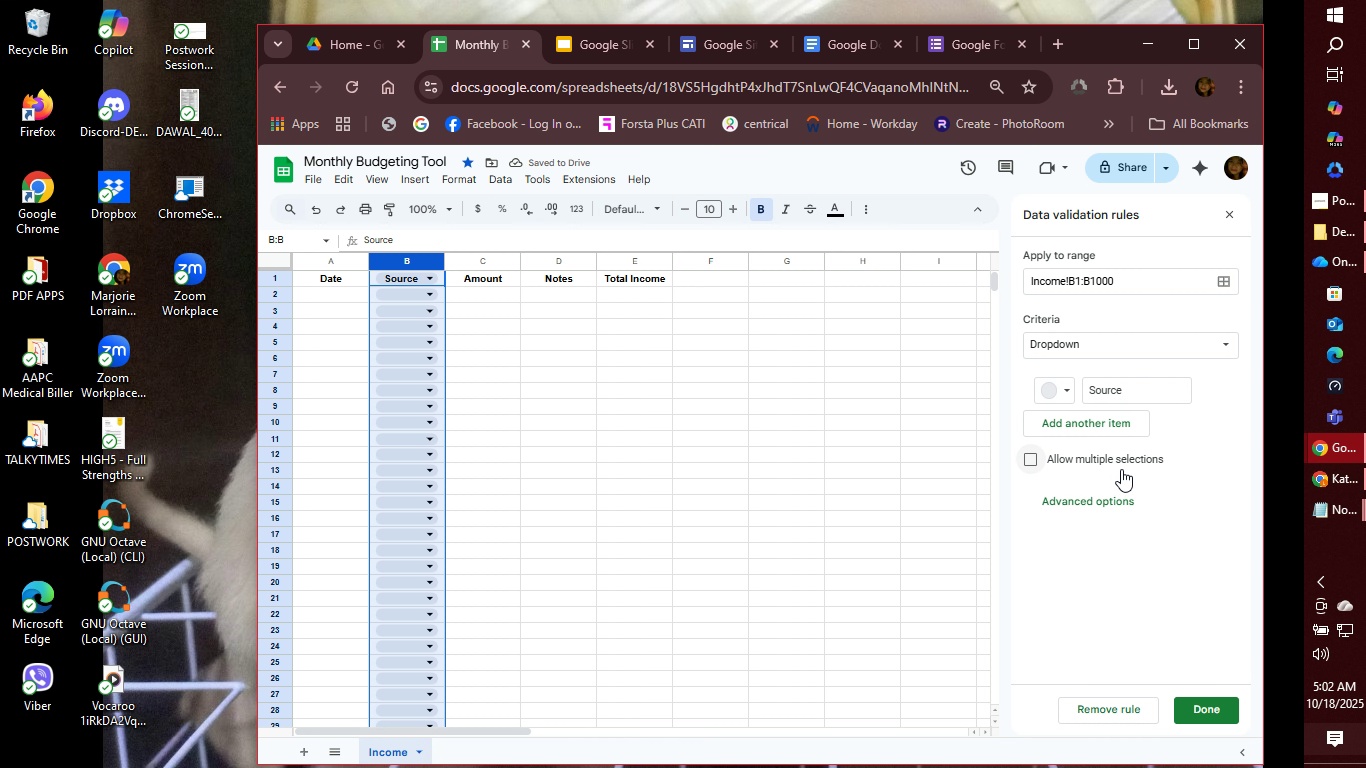 
left_click([1068, 393])
 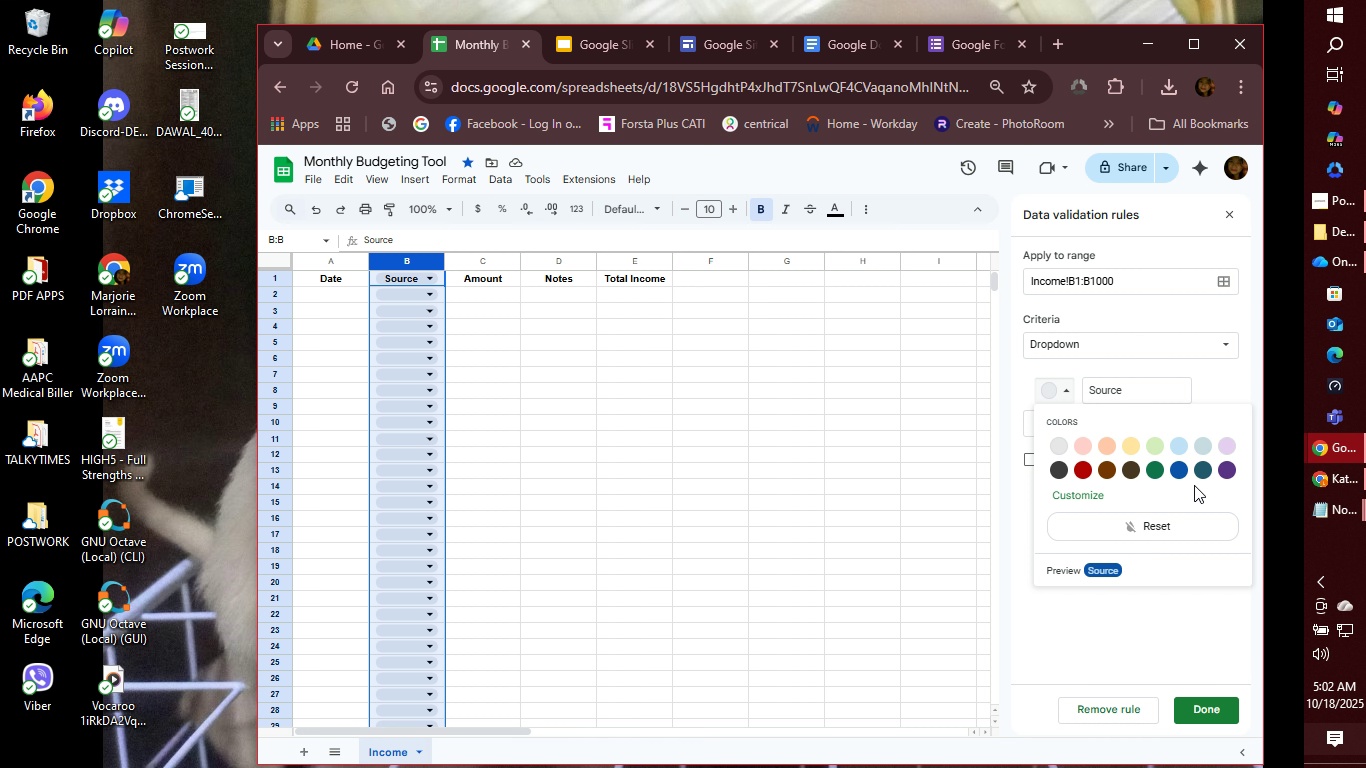 
wait(5.14)
 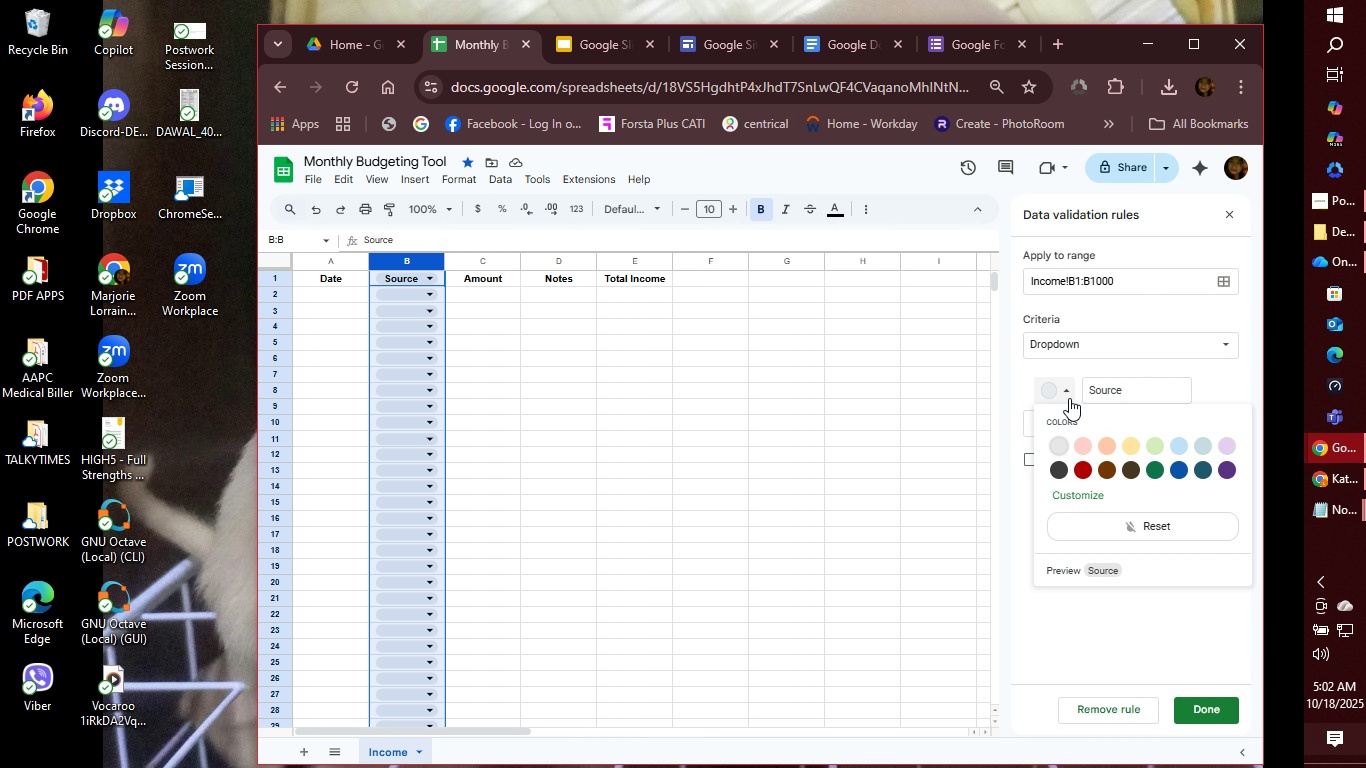 
left_click([1177, 468])
 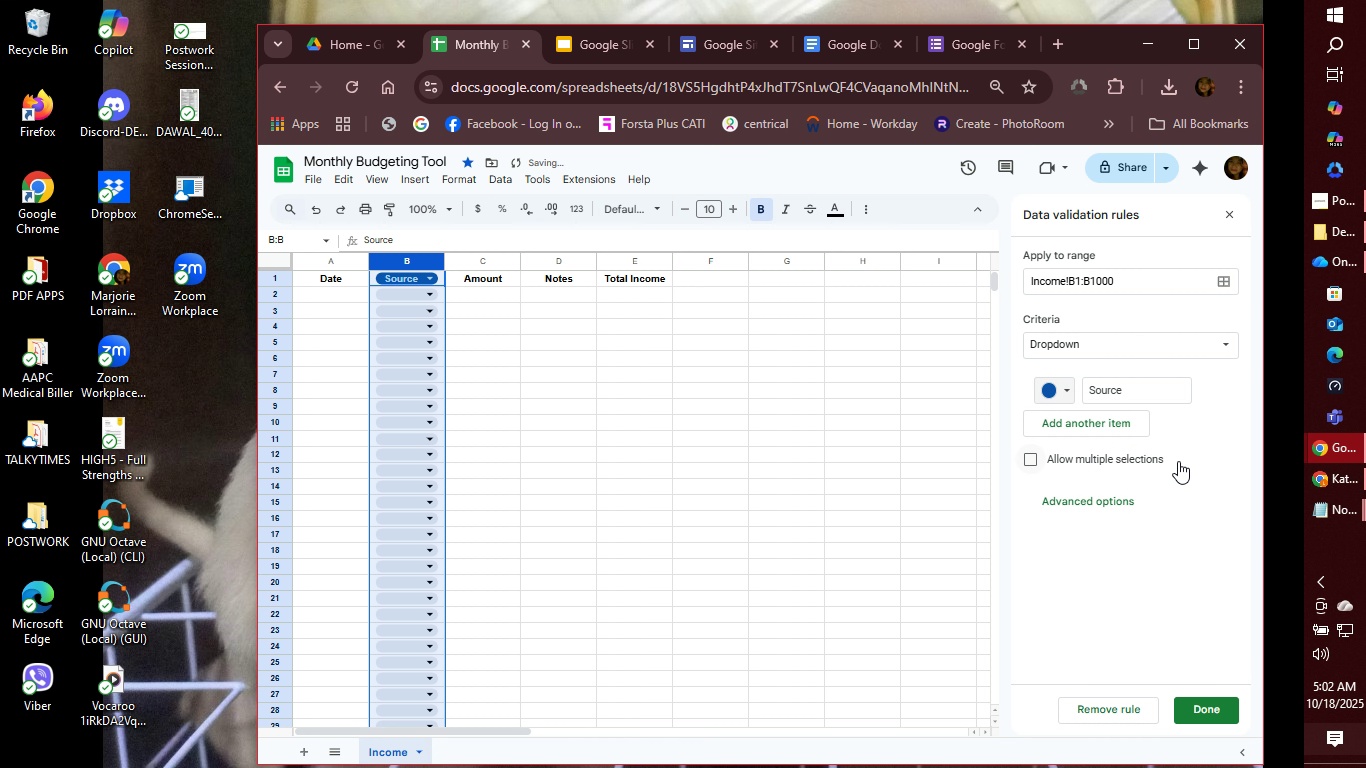 
mouse_move([1155, 452])
 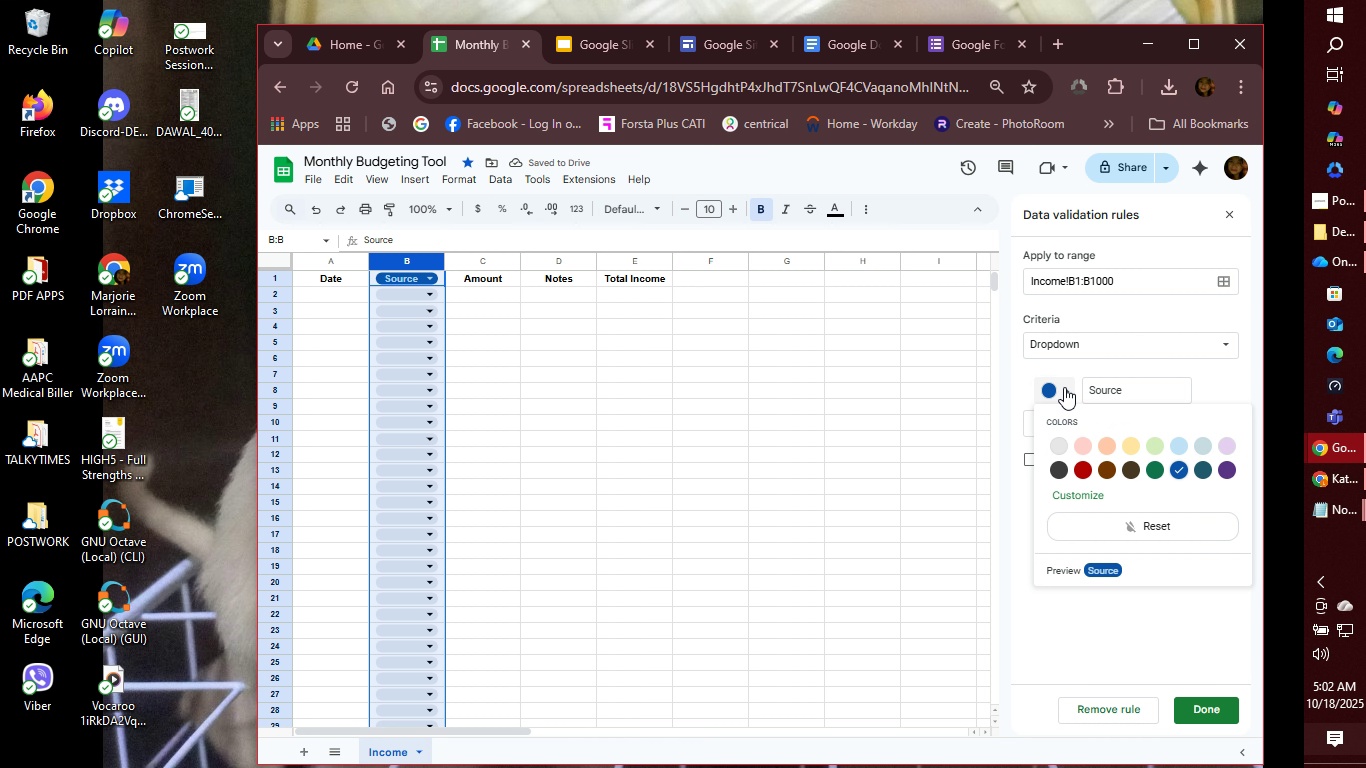 
left_click([1064, 387])
 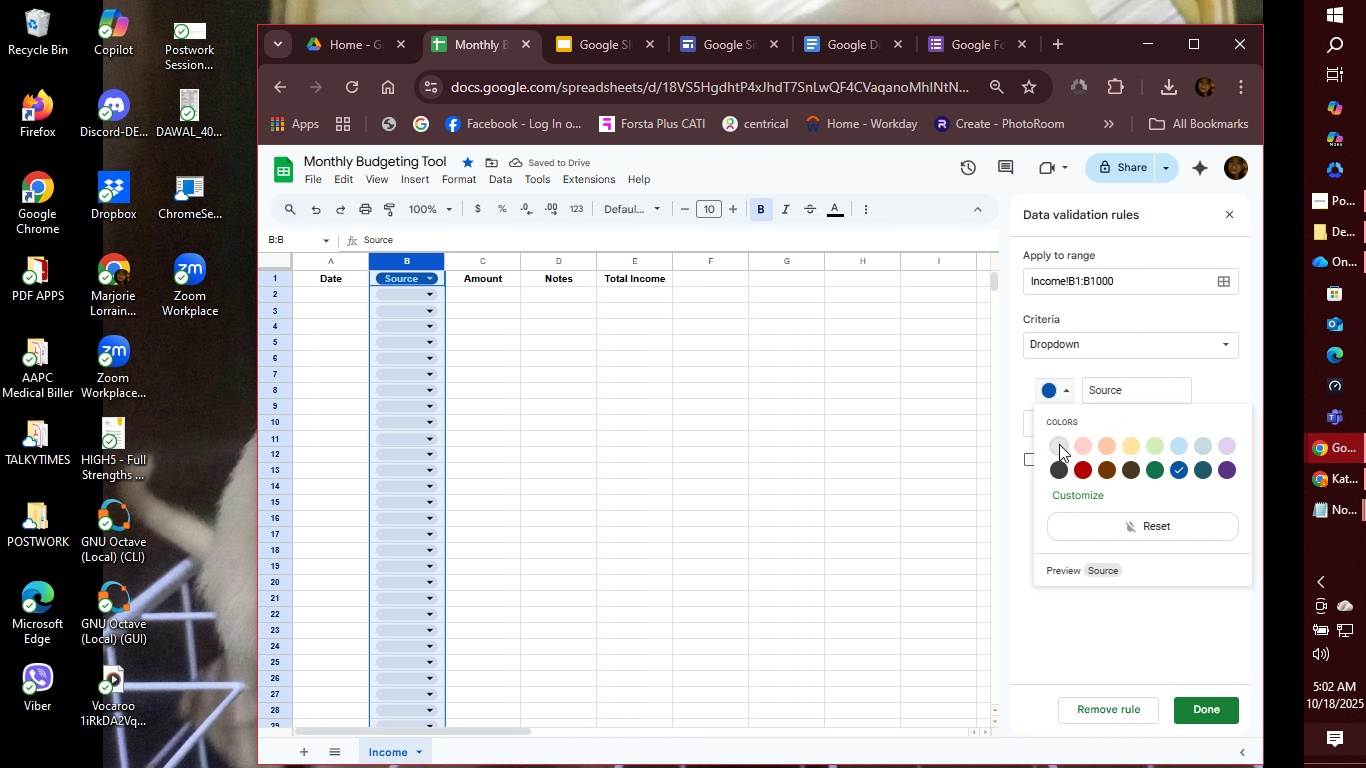 
left_click([1059, 444])
 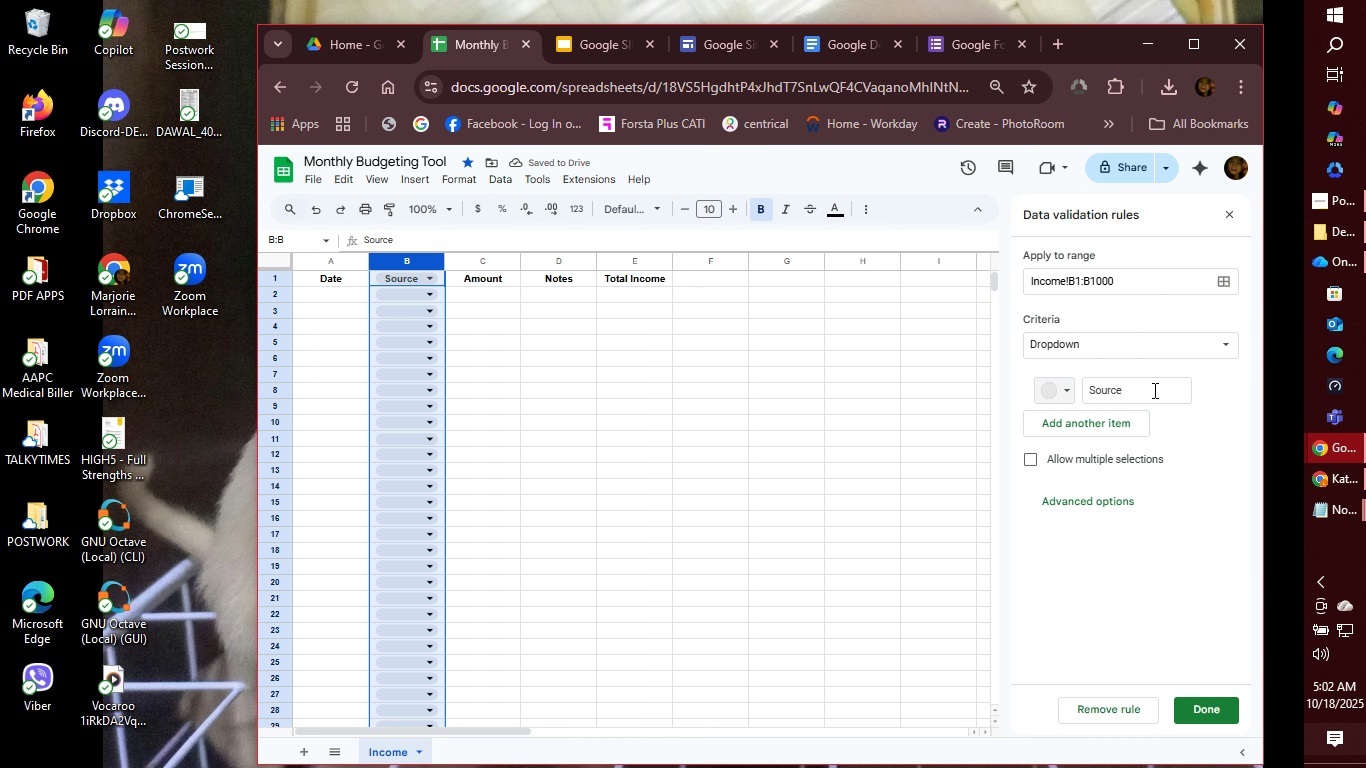 
wait(8.43)
 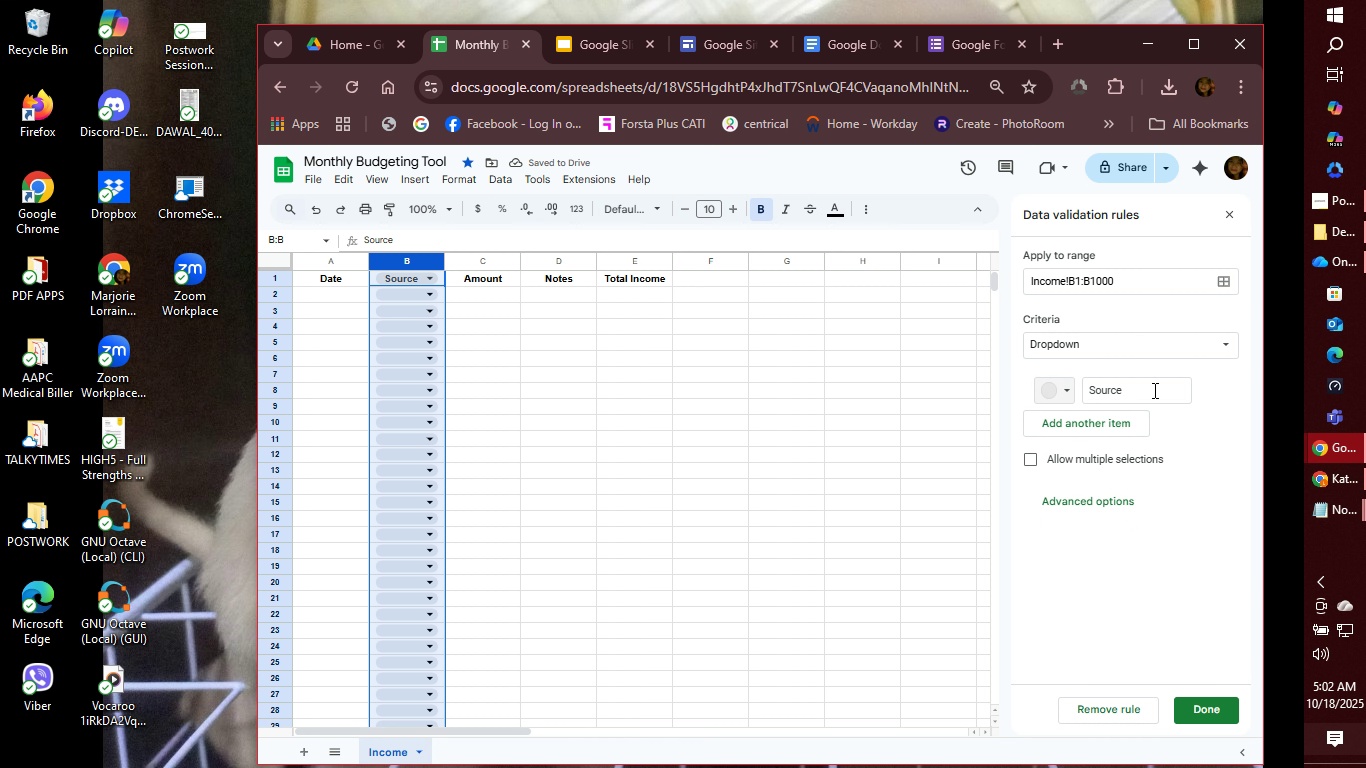 
left_click([1129, 390])
 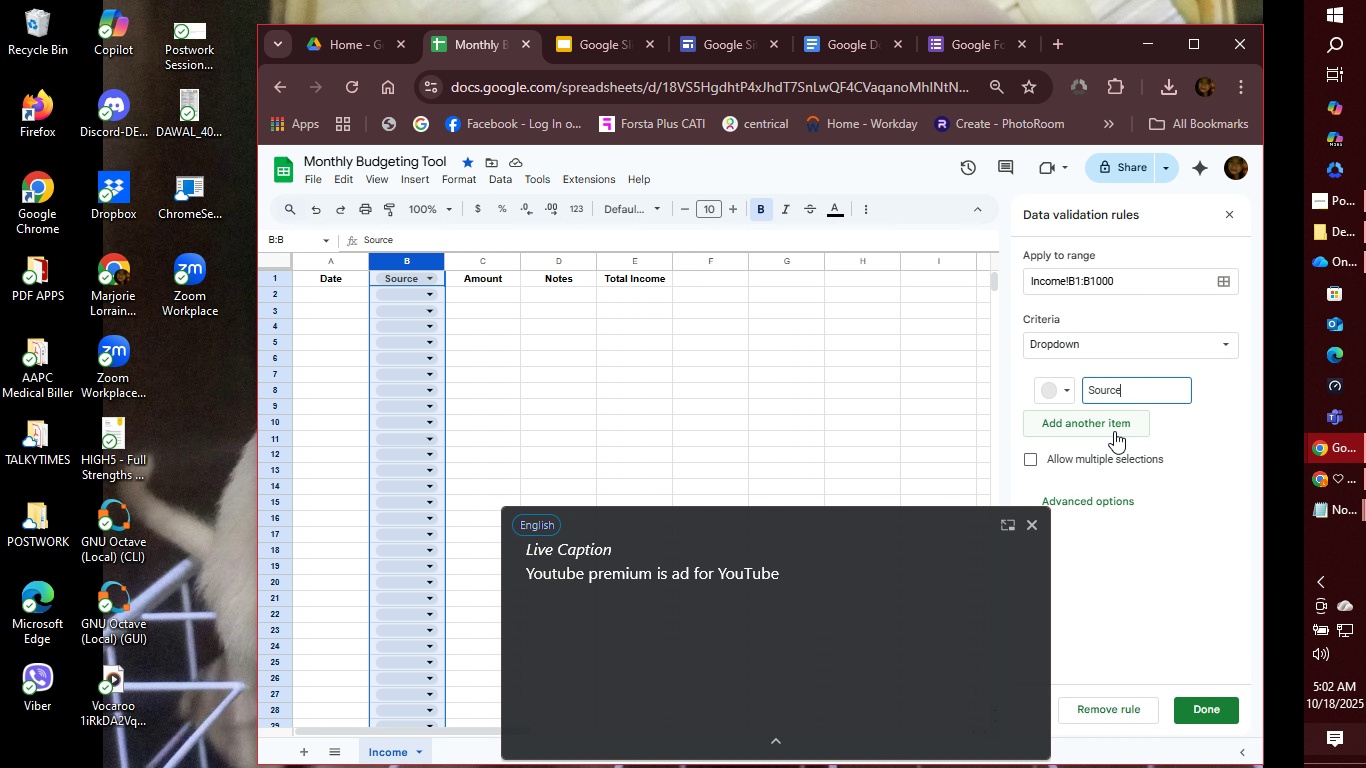 
wait(5.19)
 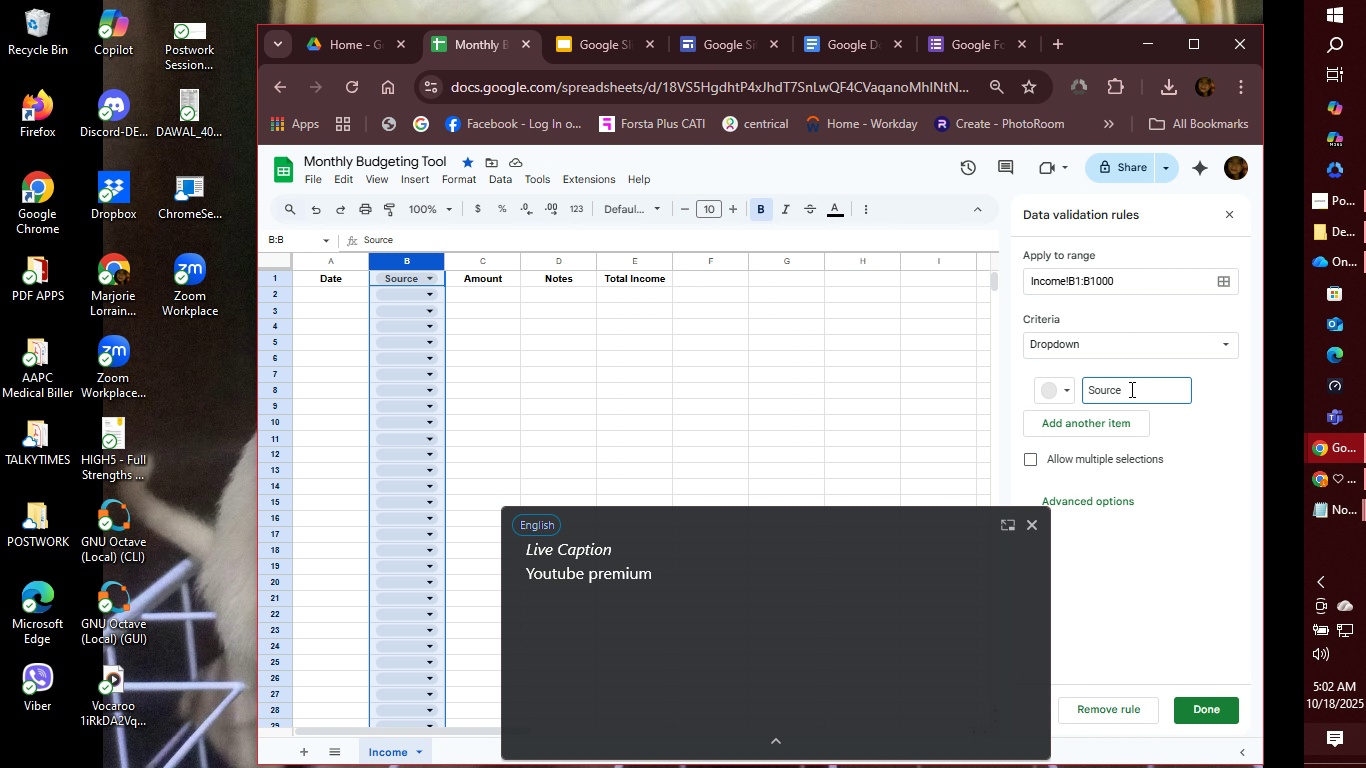 
left_click([1036, 526])
 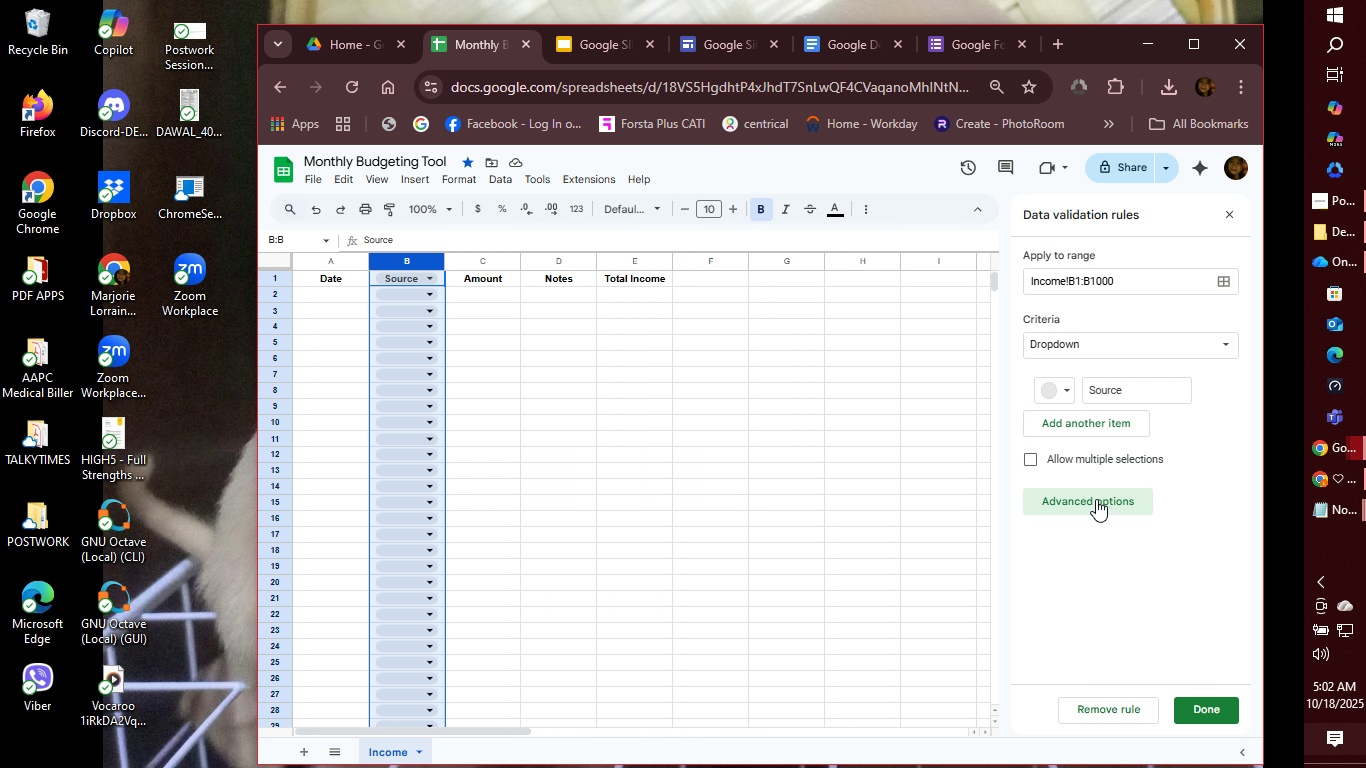 
left_click([1096, 499])
 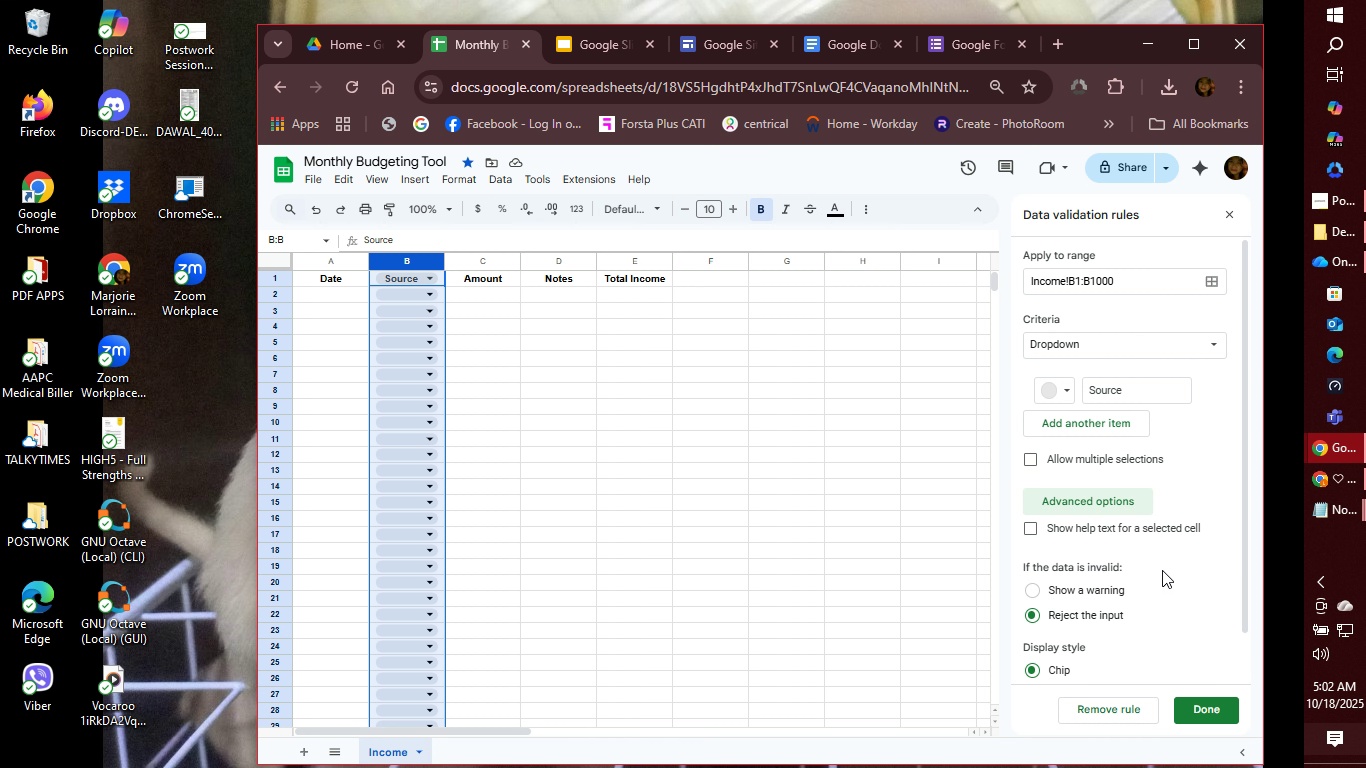 
scroll: coordinate [1152, 568], scroll_direction: down, amount: 2.0
 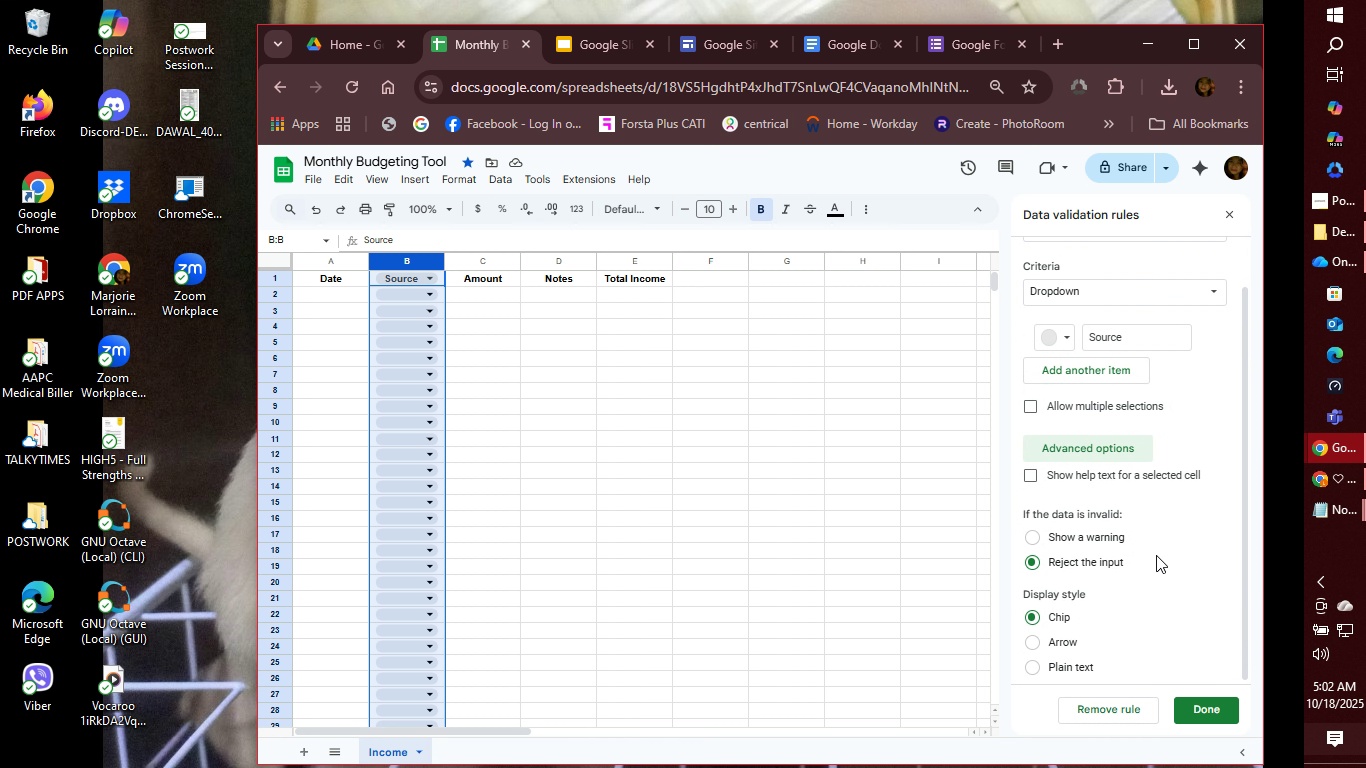 
scroll: coordinate [1163, 551], scroll_direction: up, amount: 4.0
 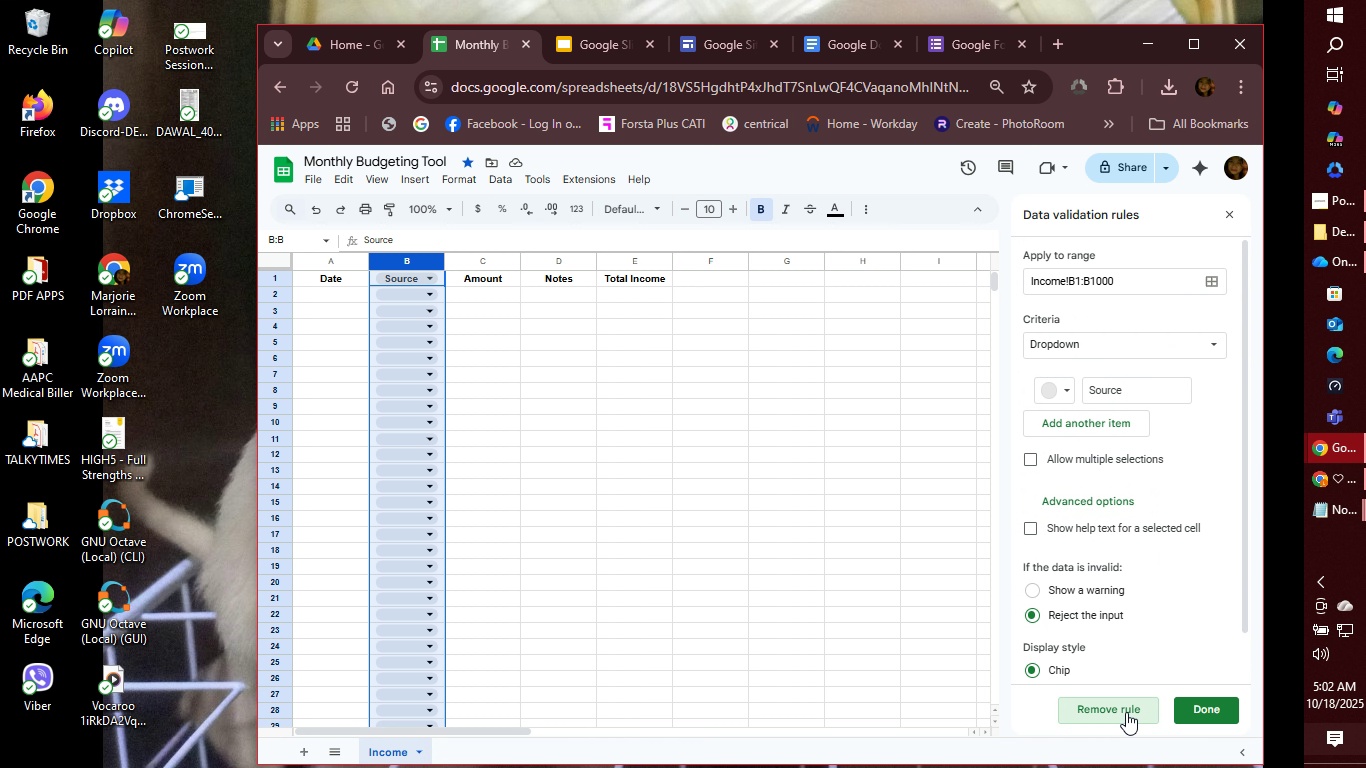 
left_click([1126, 712])
 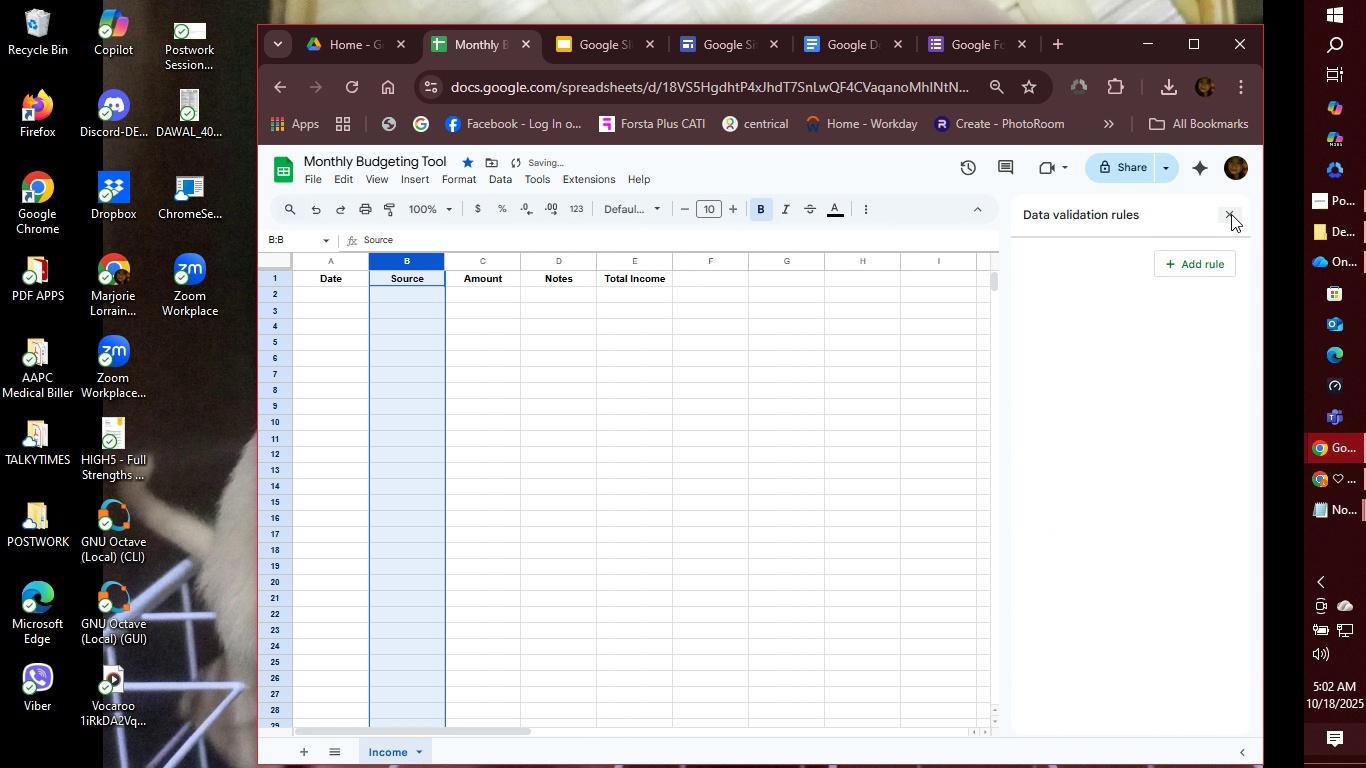 
left_click([1230, 214])
 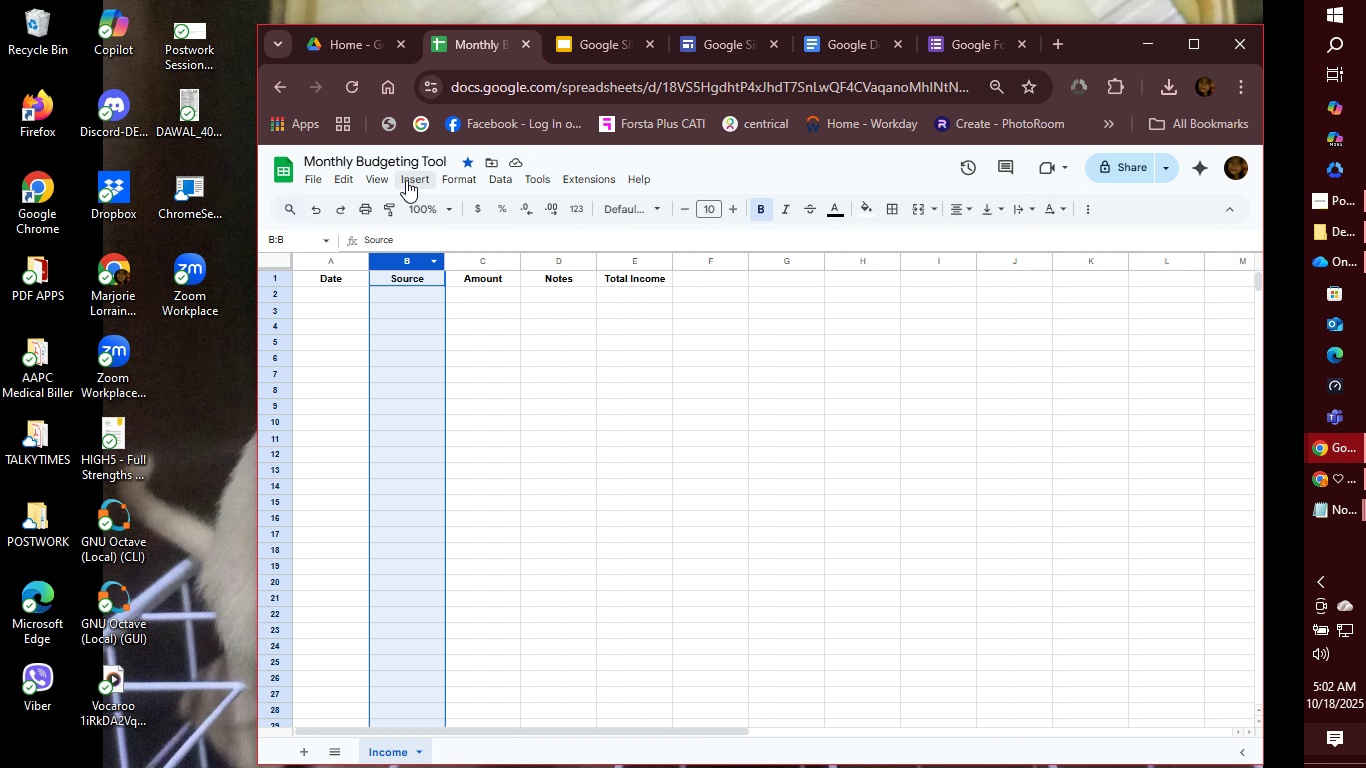 
left_click([415, 178])
 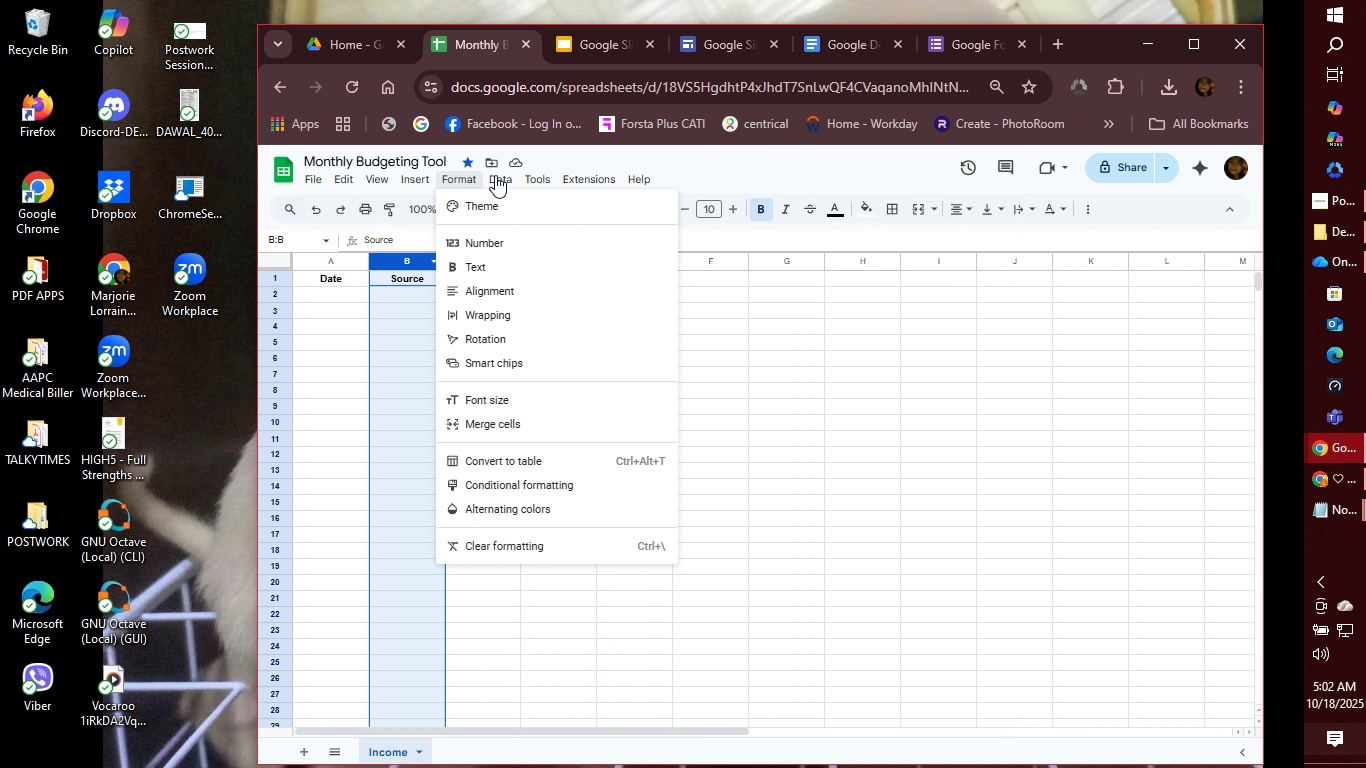 
left_click([495, 175])
 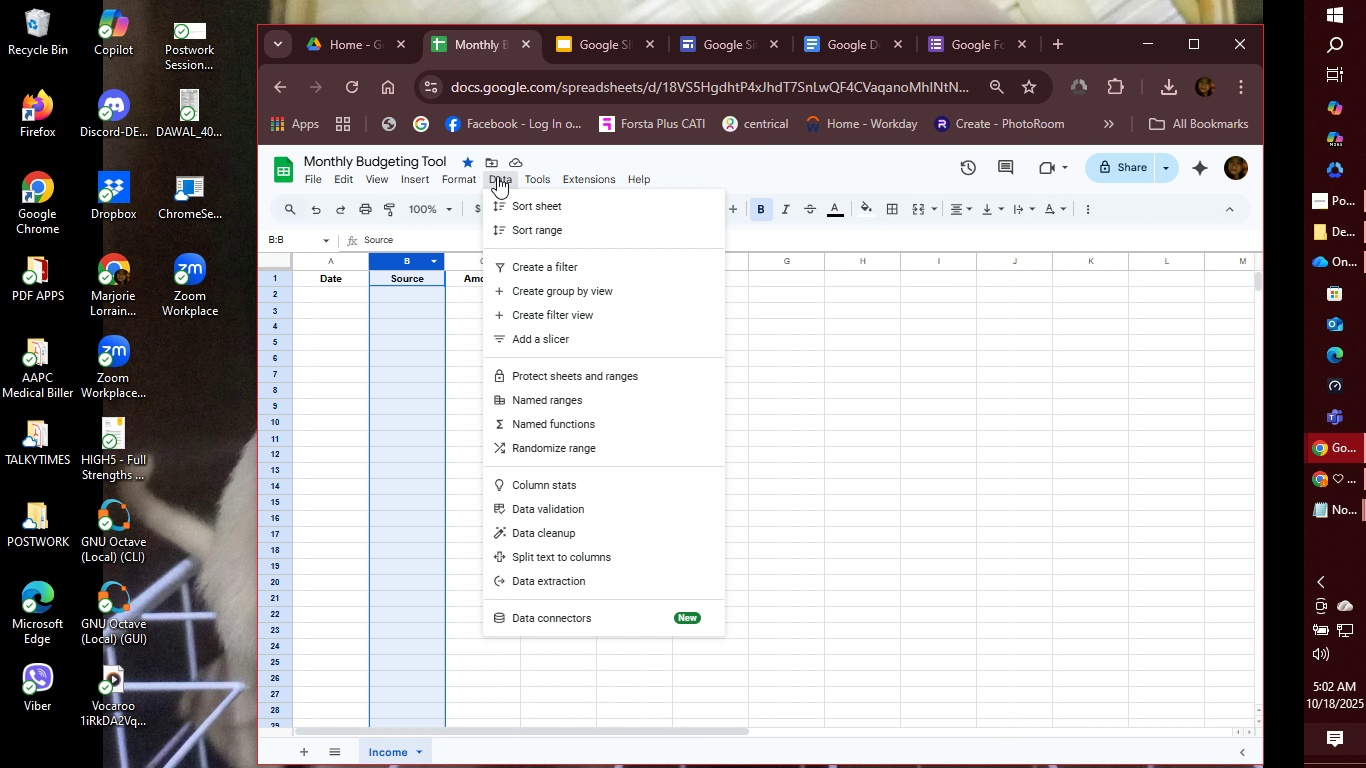 
left_click([497, 176])
 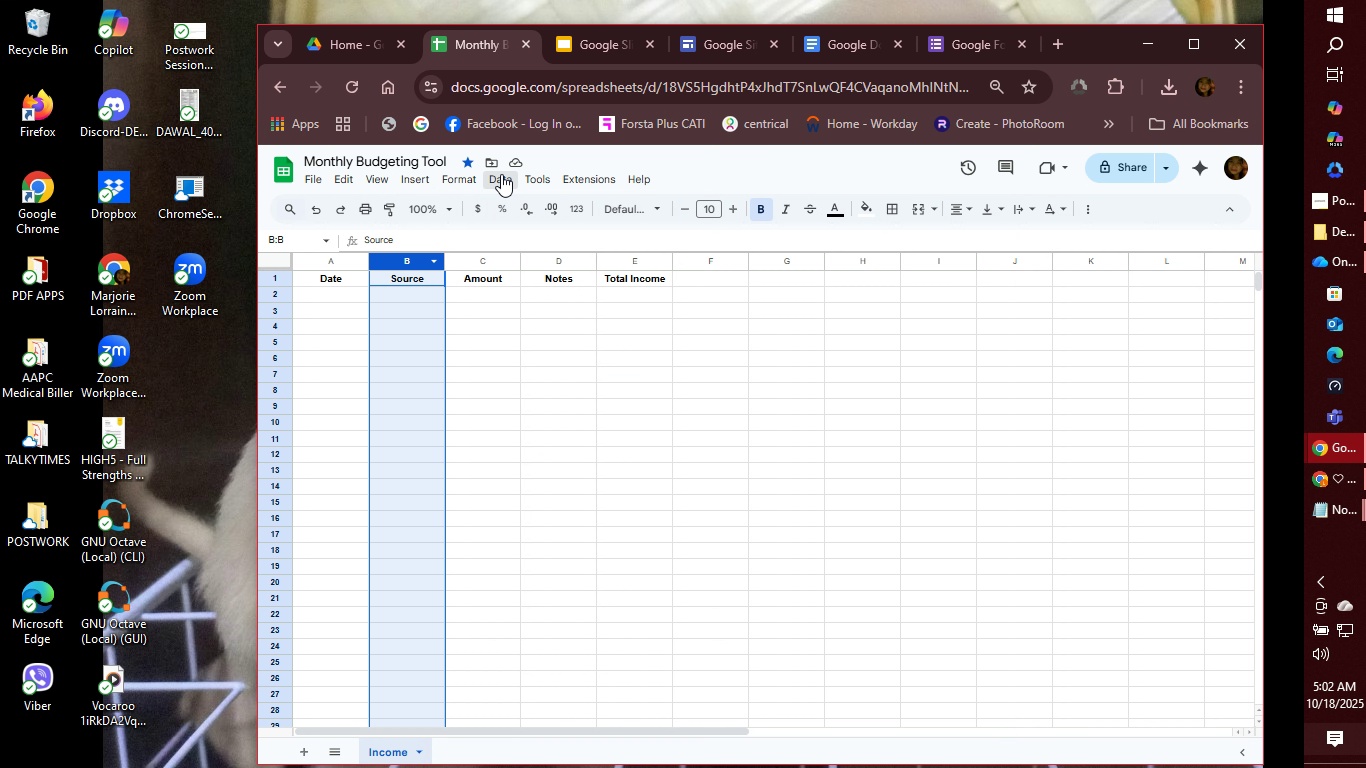 
left_click([501, 174])
 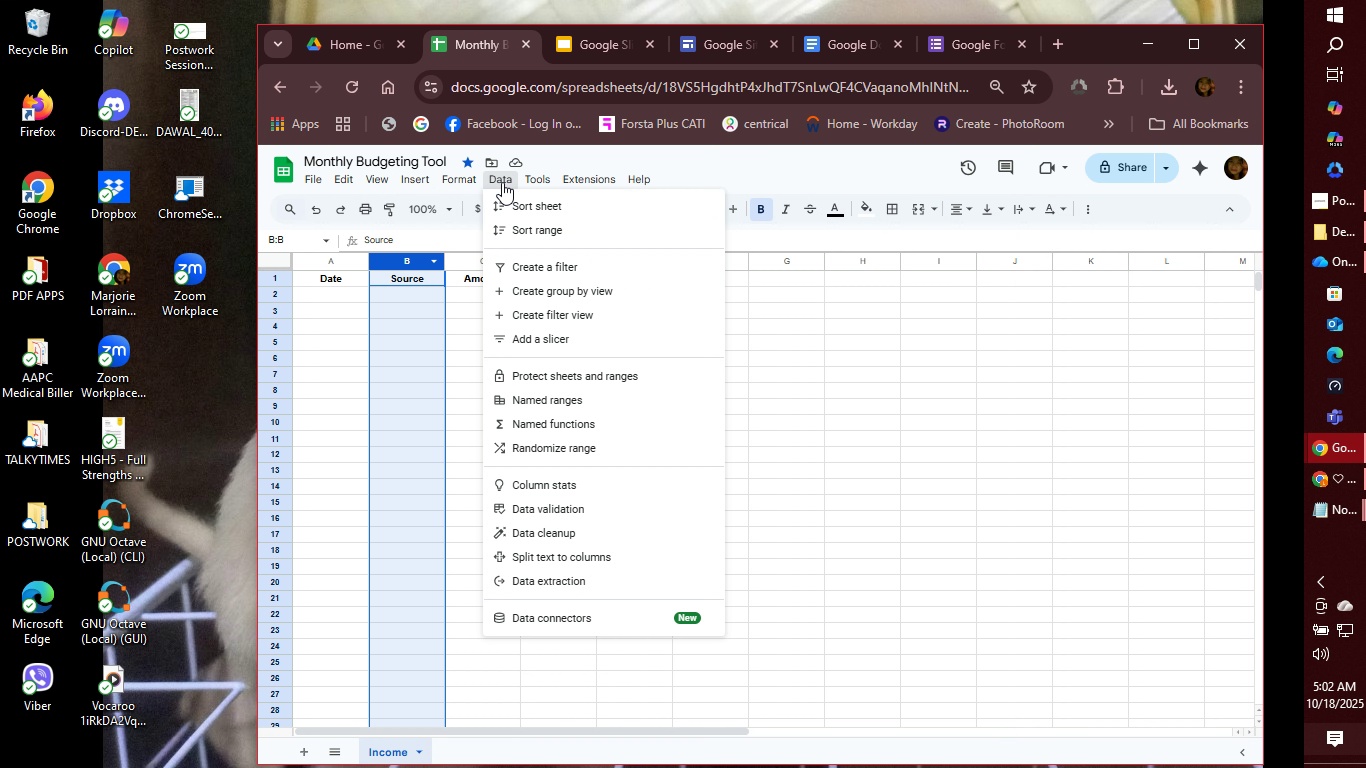 
left_click([502, 182])
 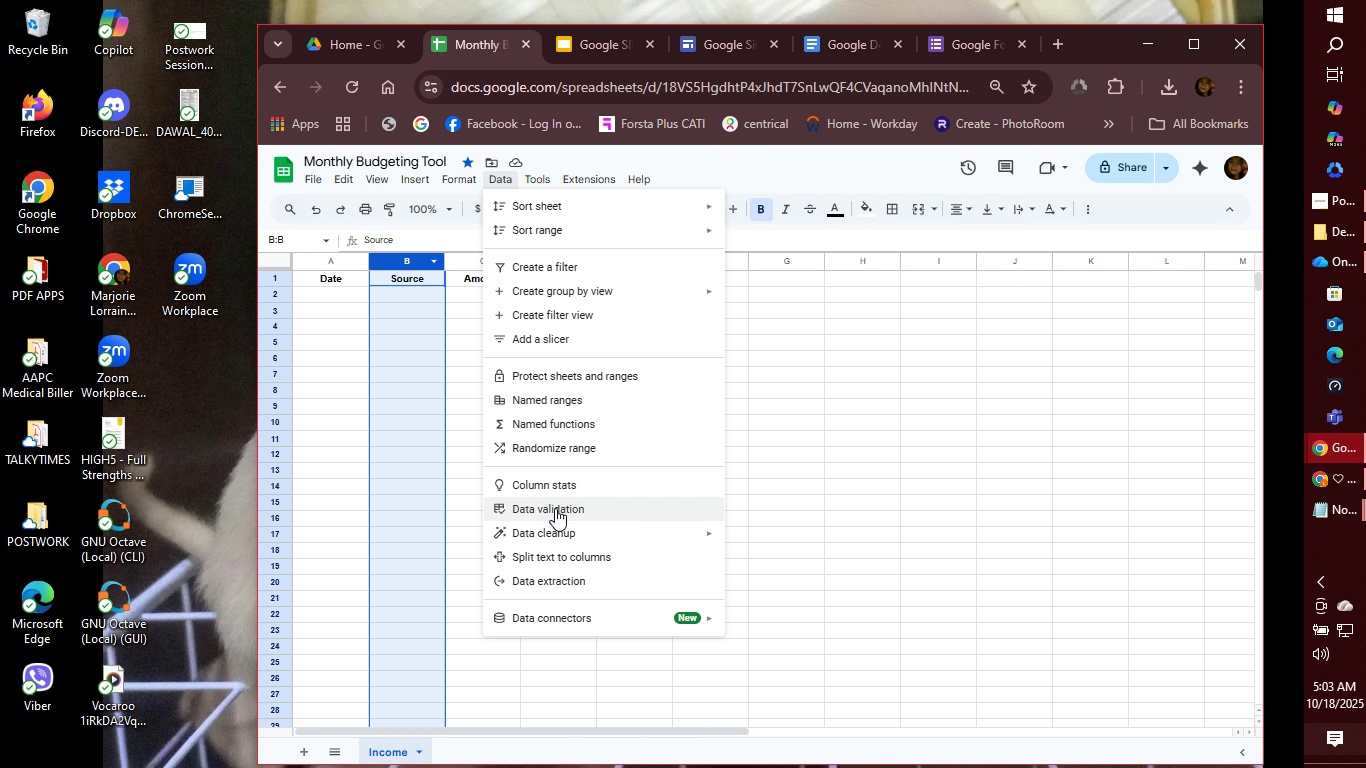 
wait(17.34)
 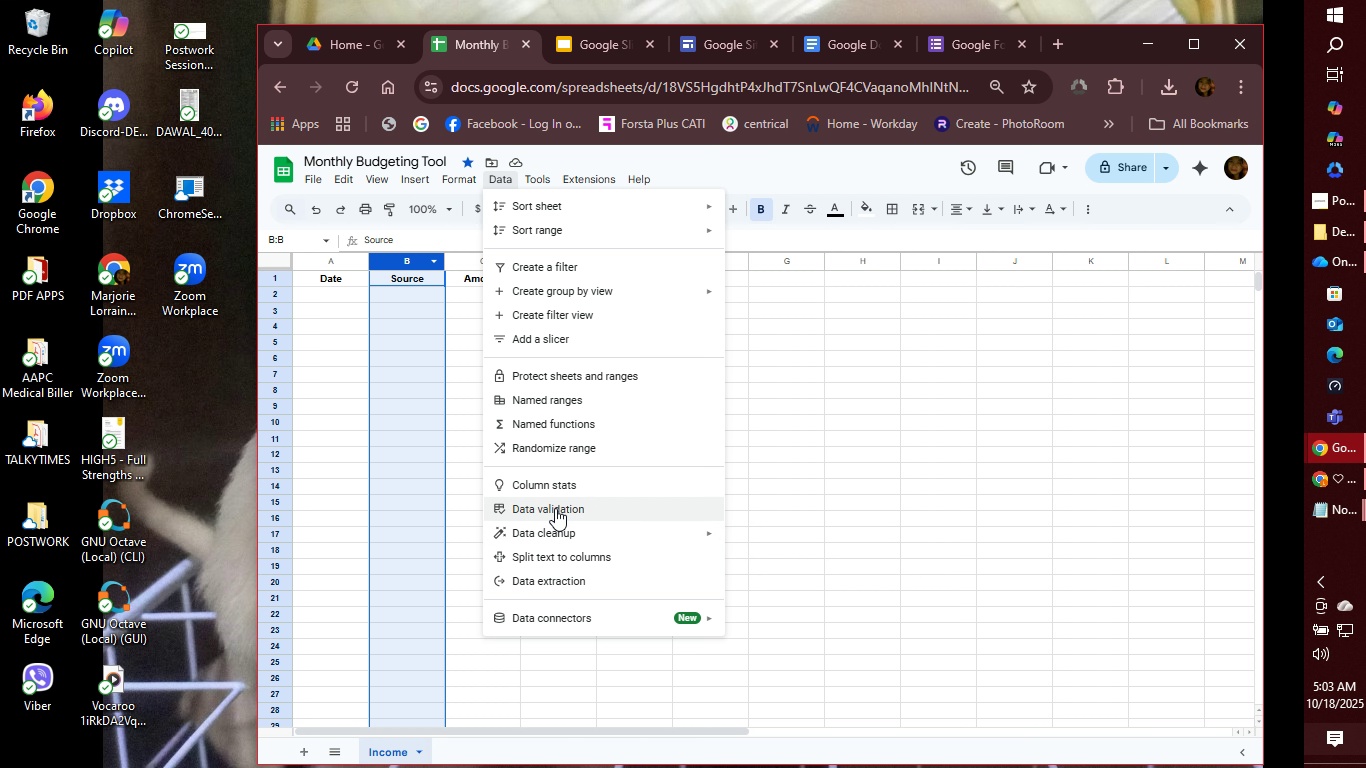 
left_click([555, 508])
 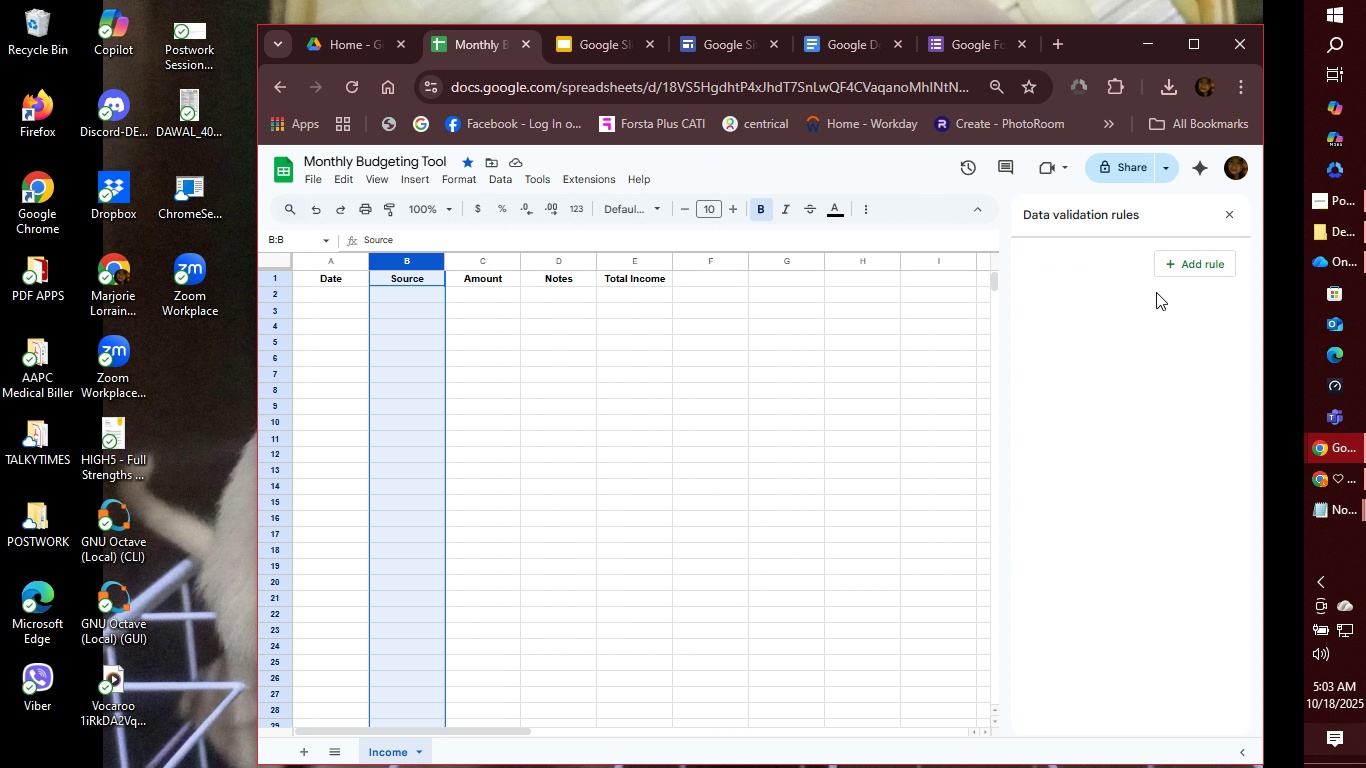 
left_click([1192, 255])
 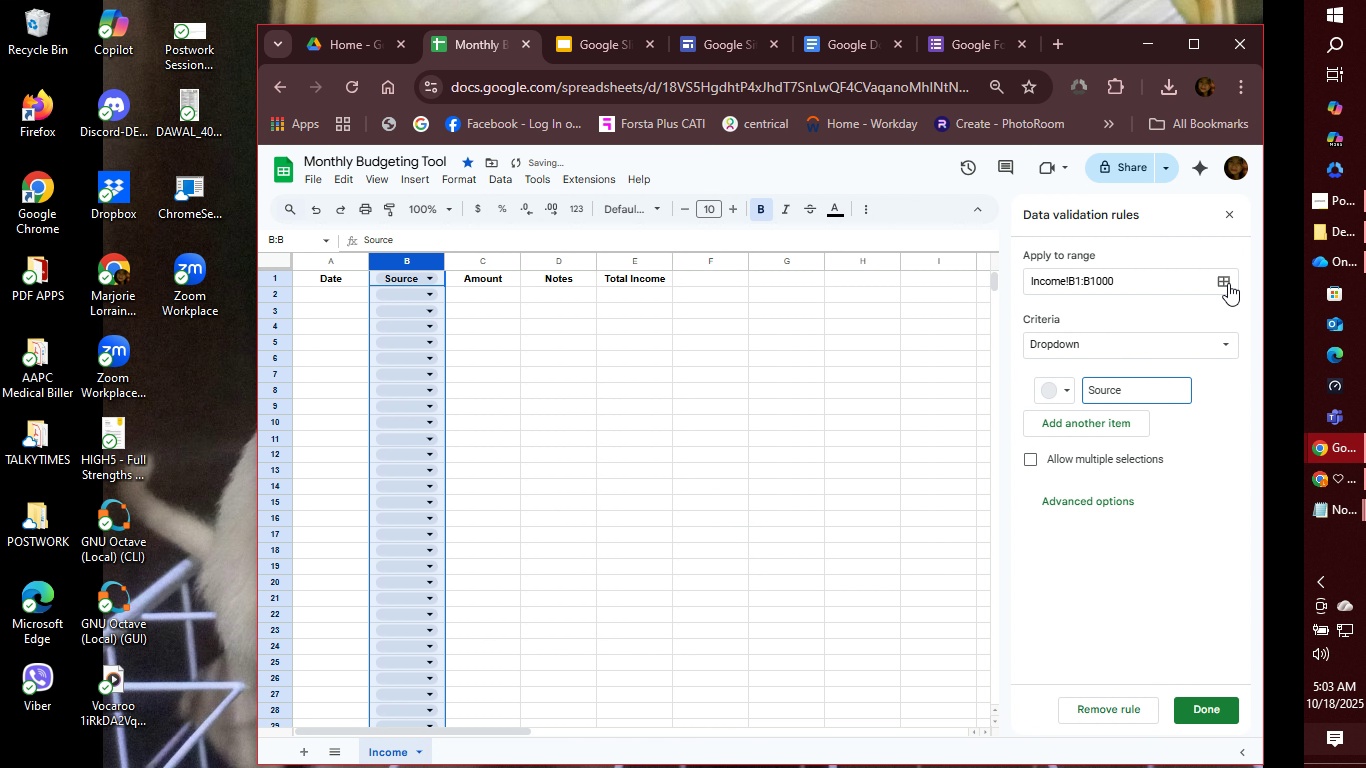 
left_click([1228, 283])
 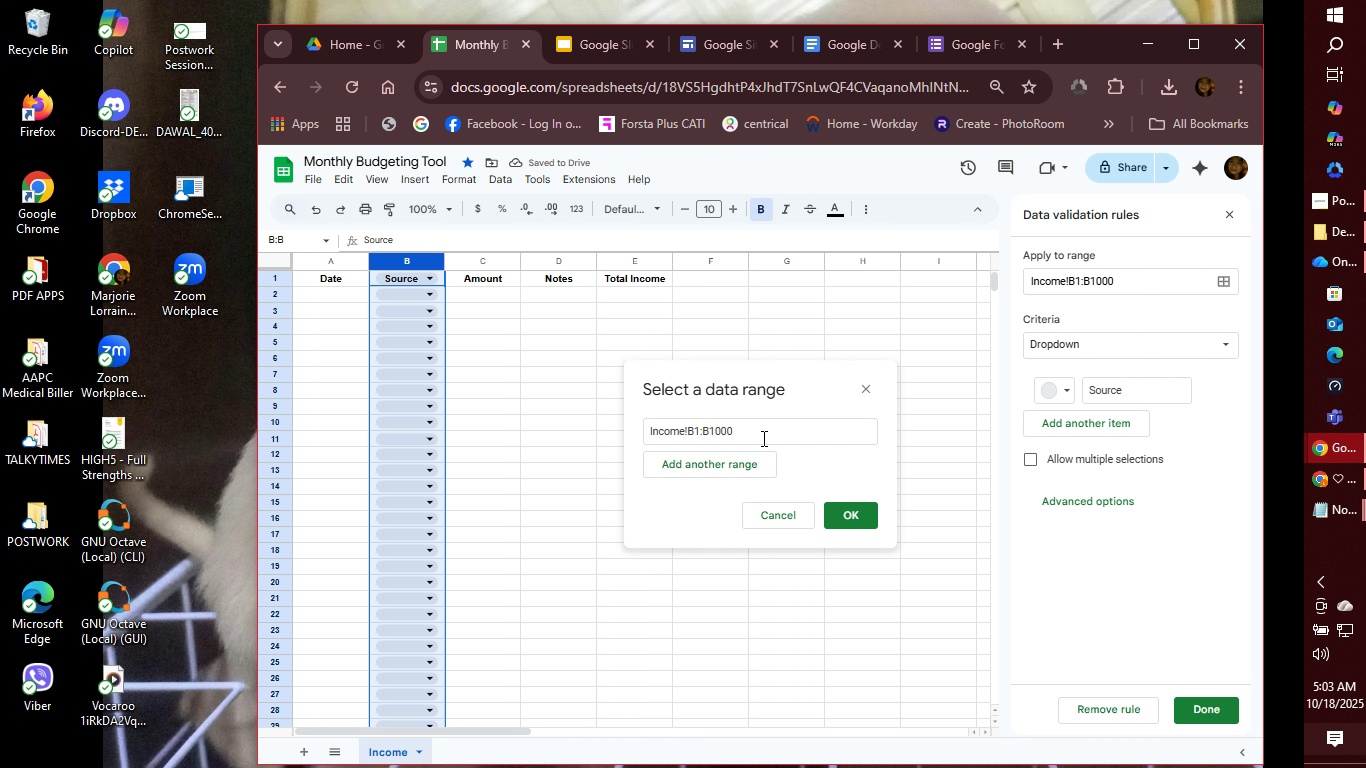 
left_click([768, 431])
 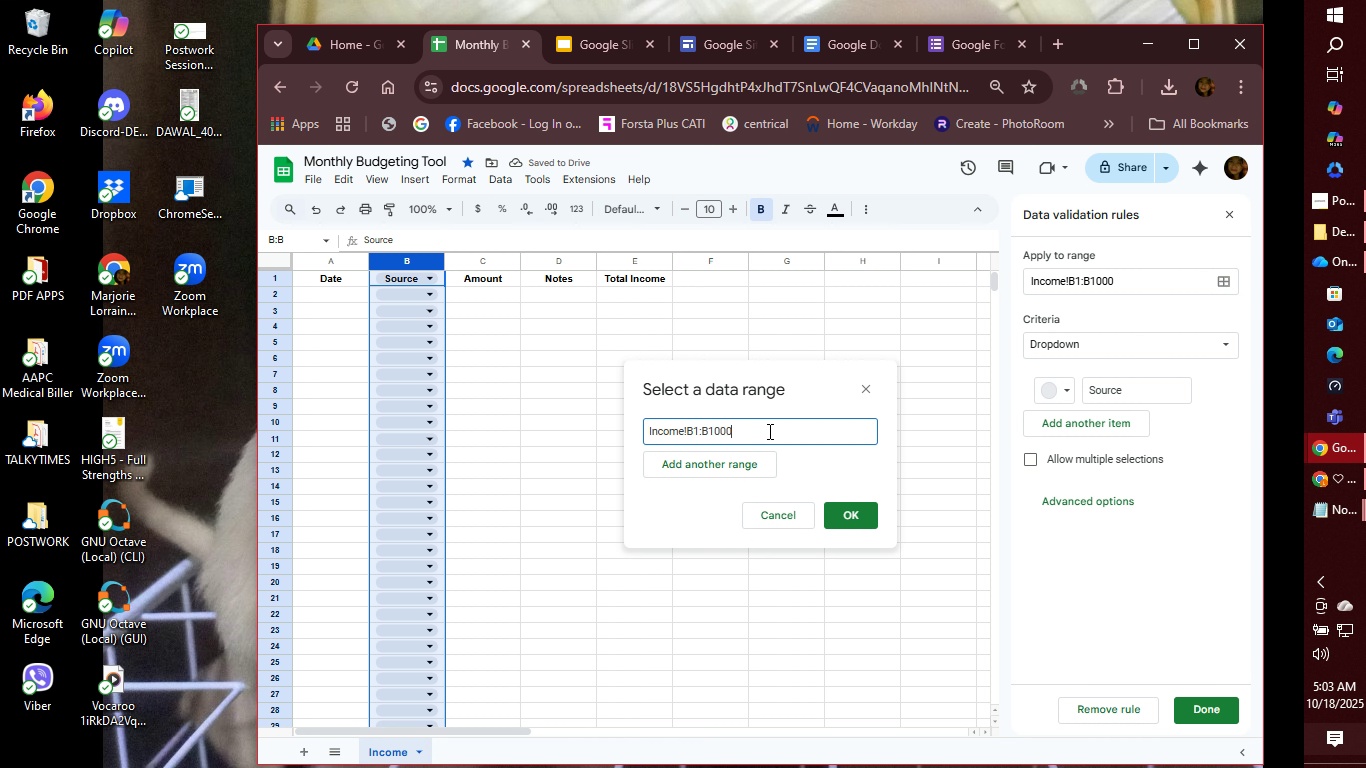 
left_click([768, 431])
 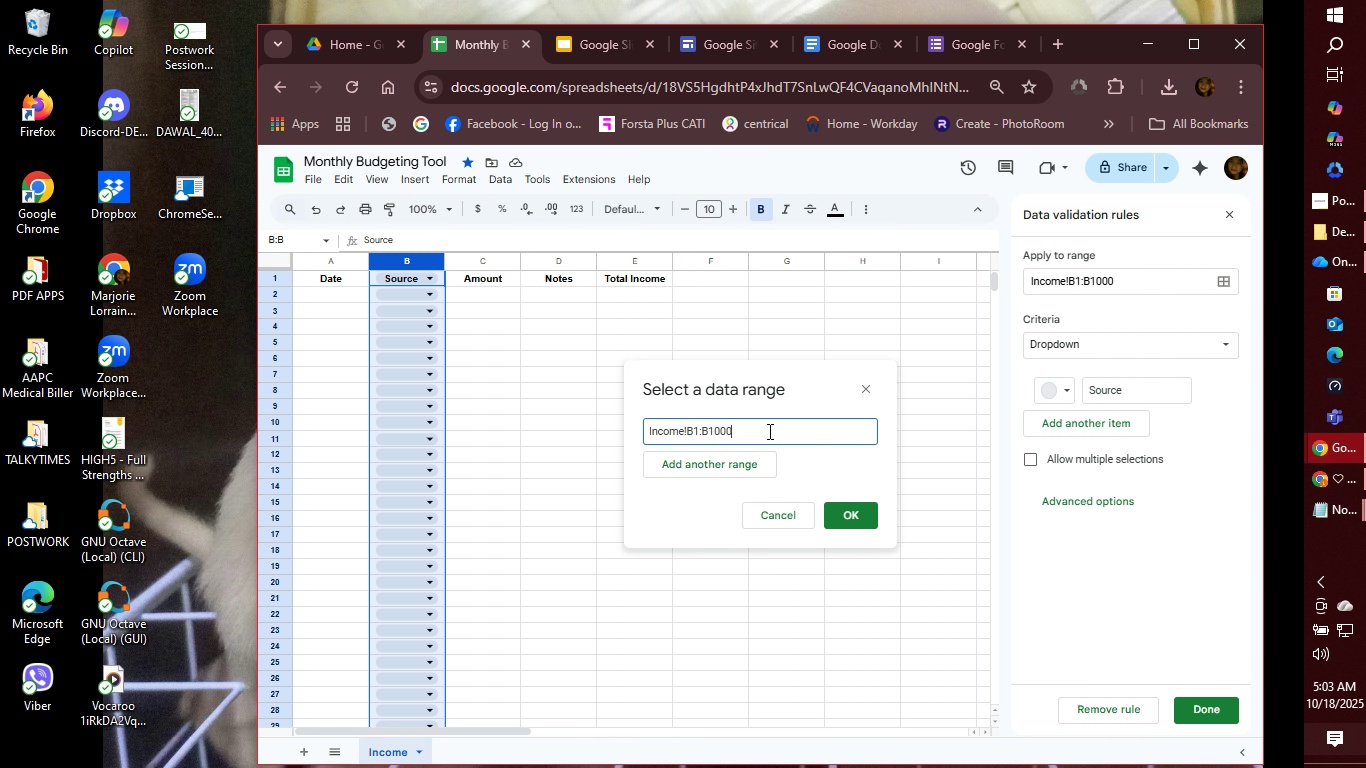 
wait(14.5)
 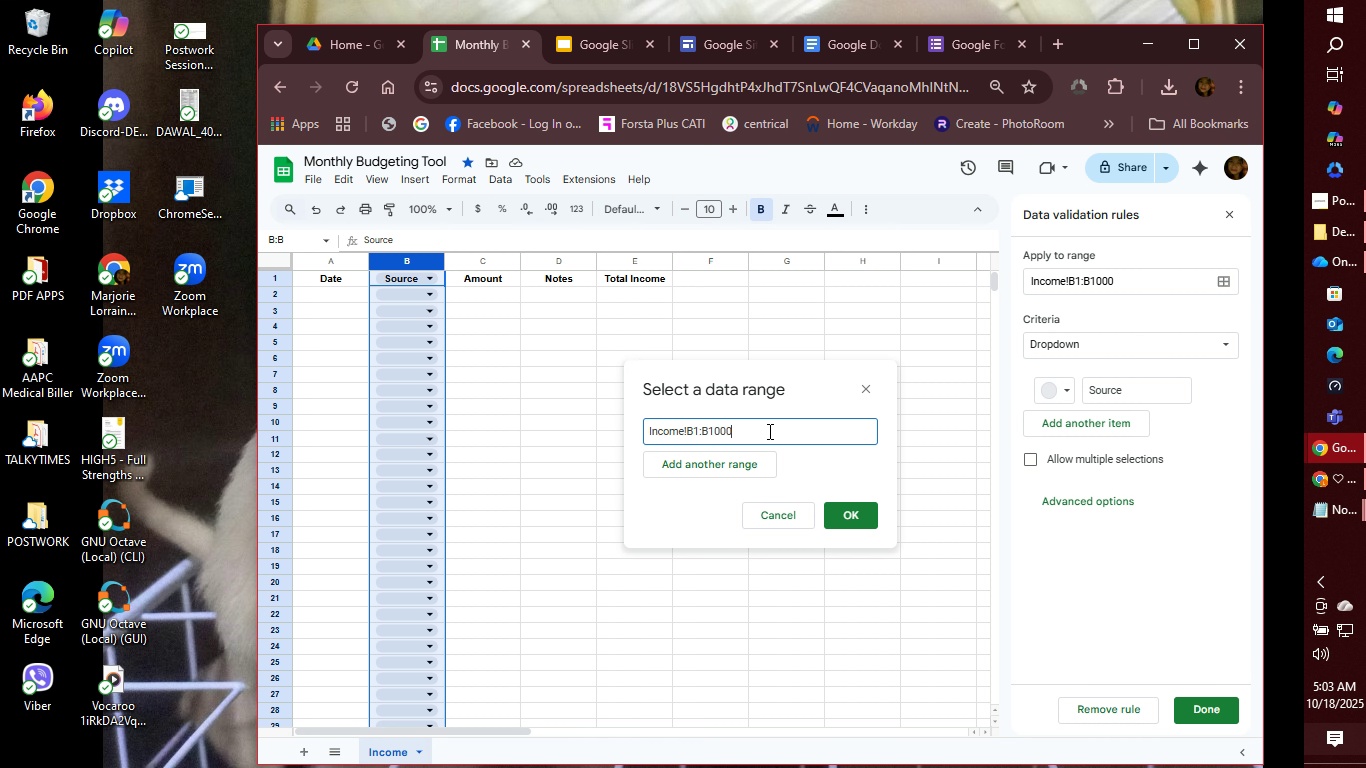 
left_click([781, 505])
 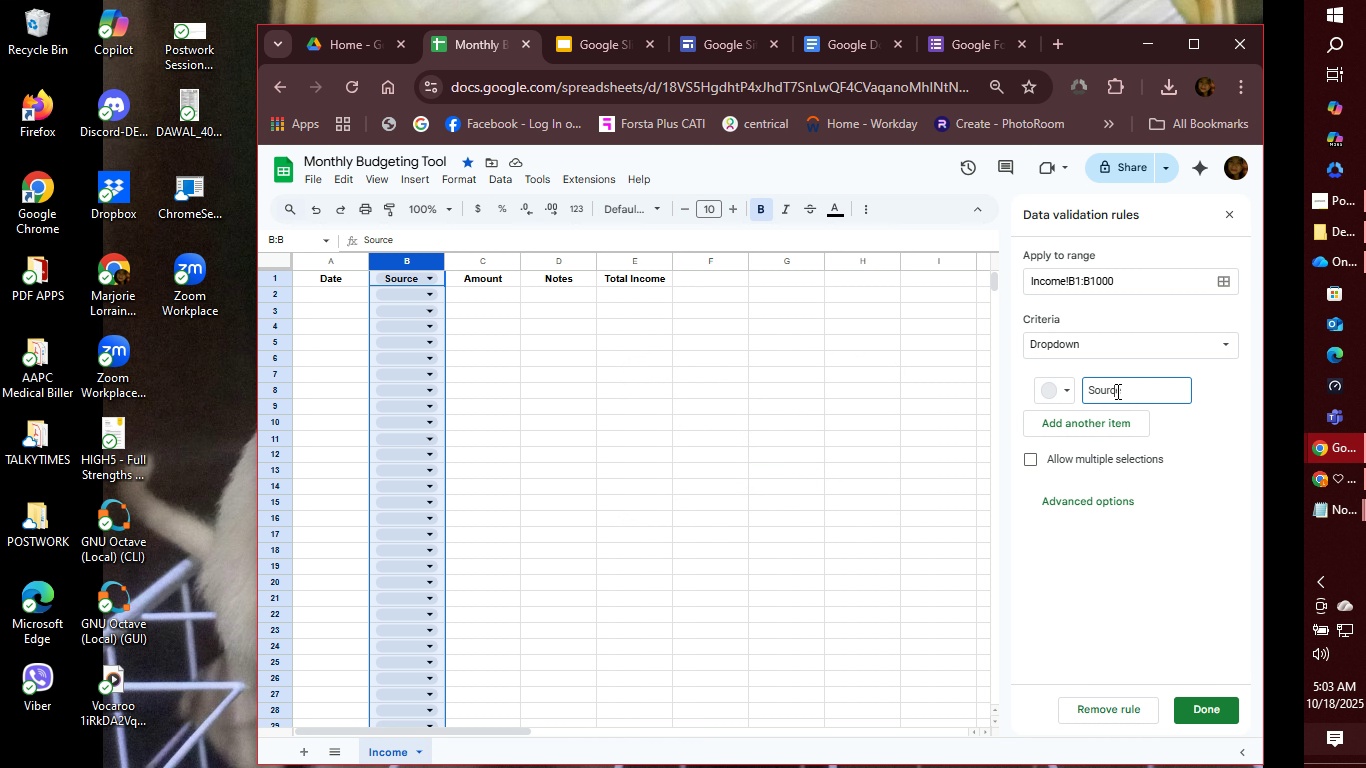 
double_click([1116, 391])
 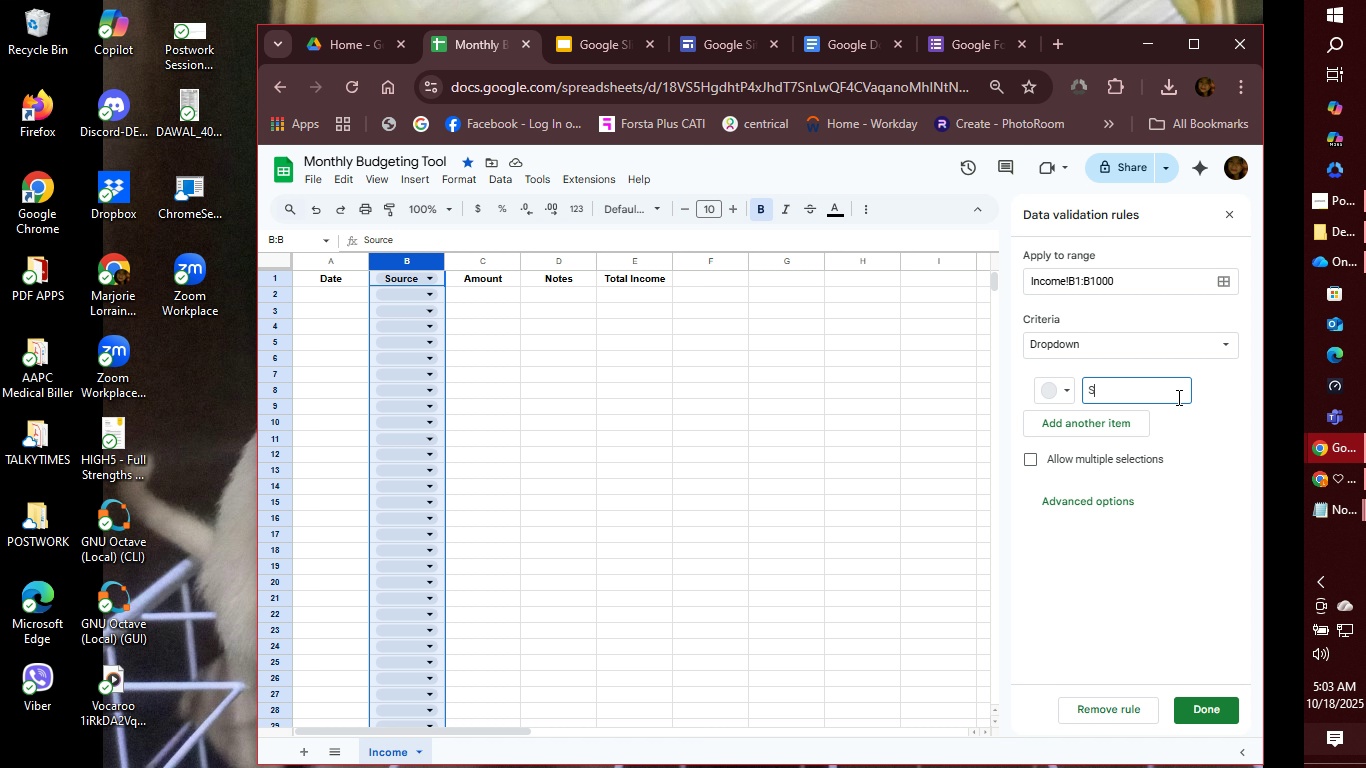 
type(Salry)
key(Backspace)
key(Backspace)
type(ary)
 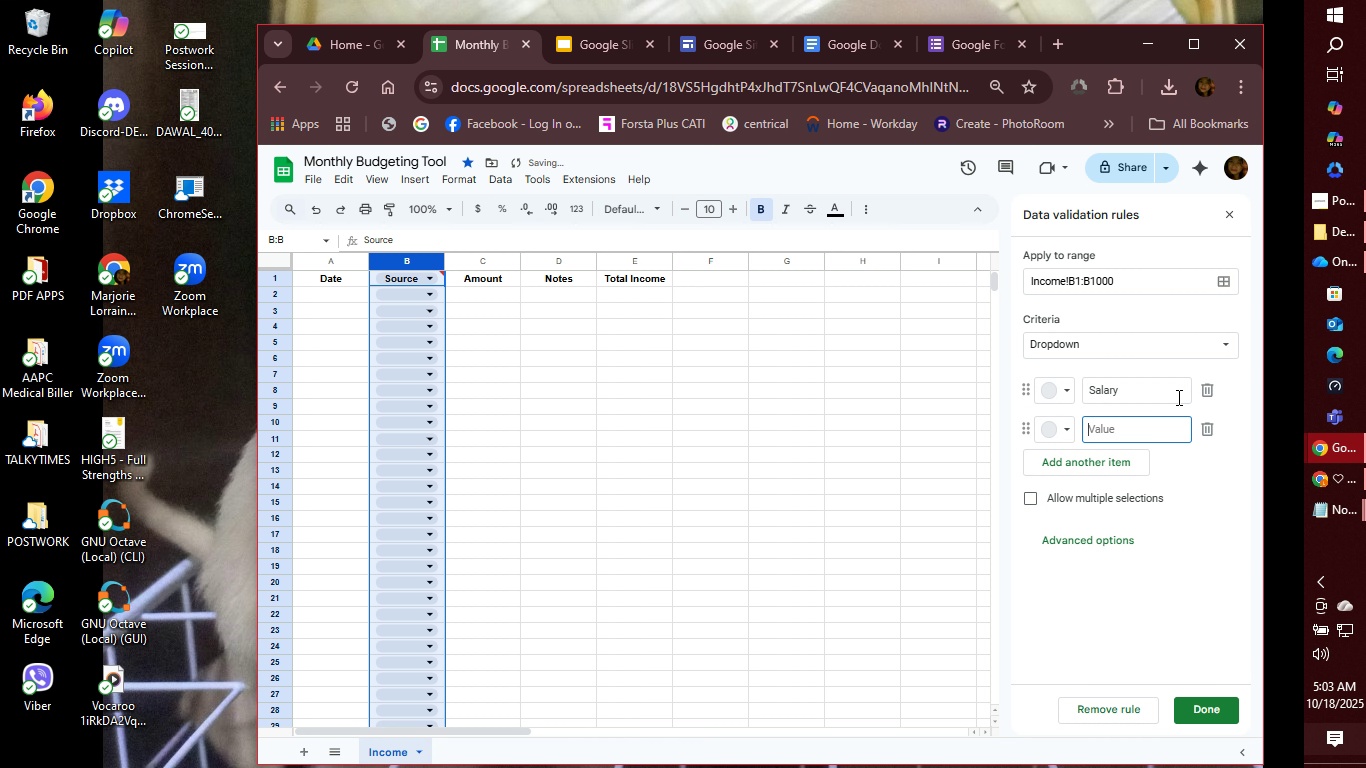 
key(Enter)
 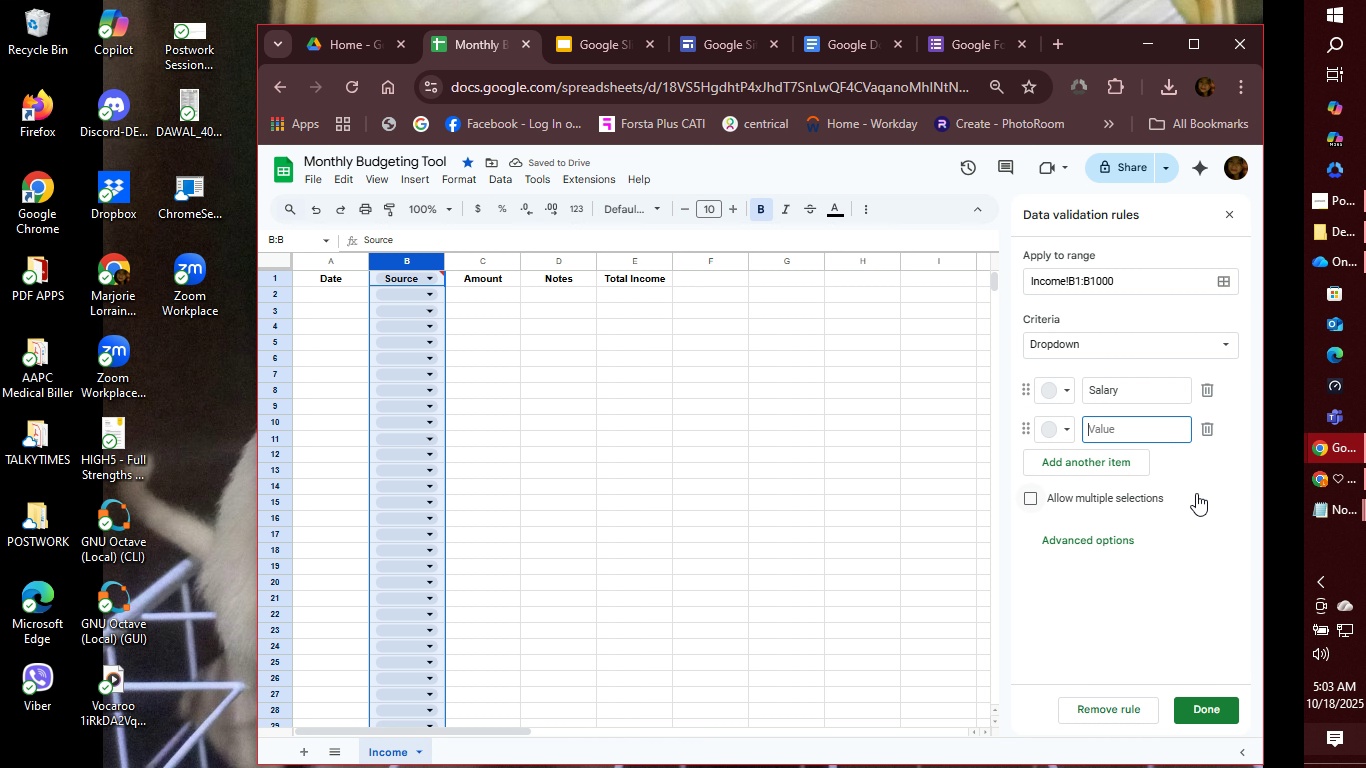 
type(Fee)
key(Backspace)
key(Backspace)
type(reelance)
 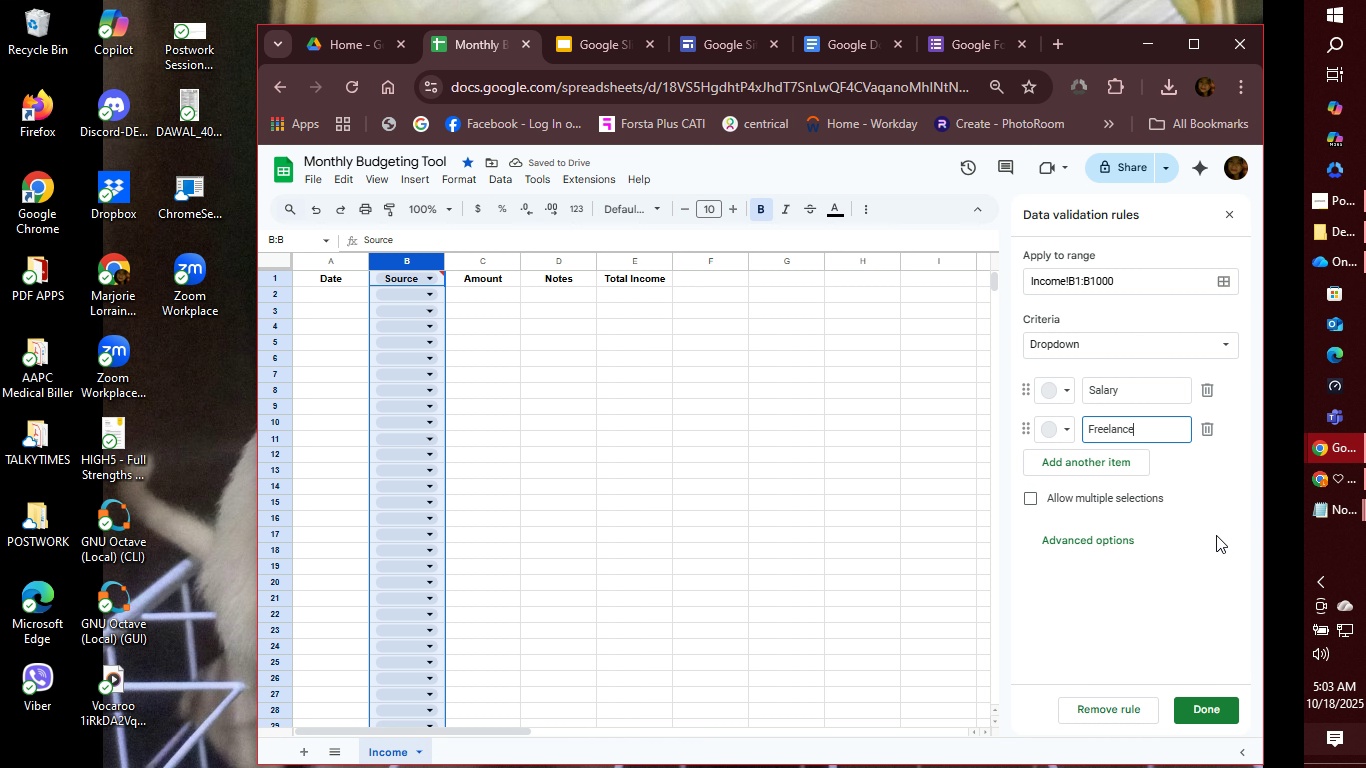 
wait(5.42)
 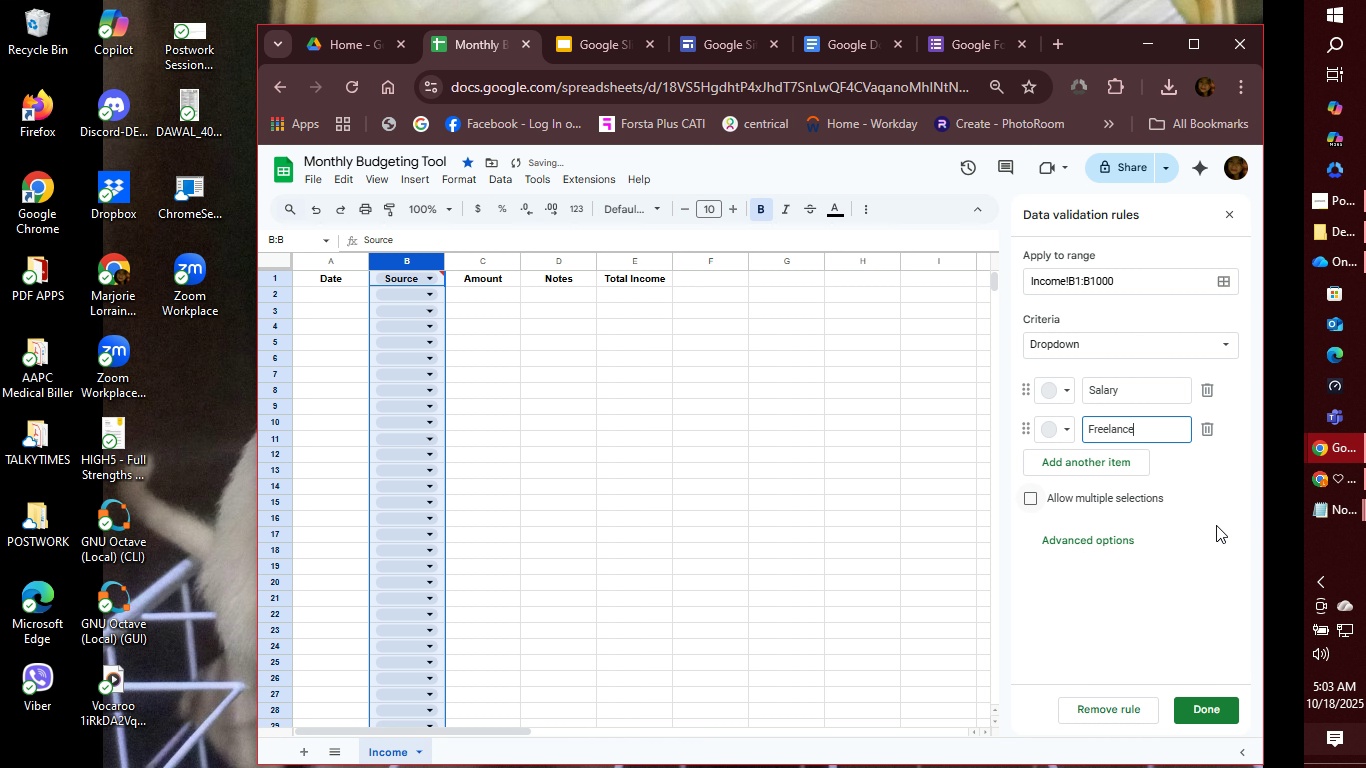 
left_click([1209, 704])
 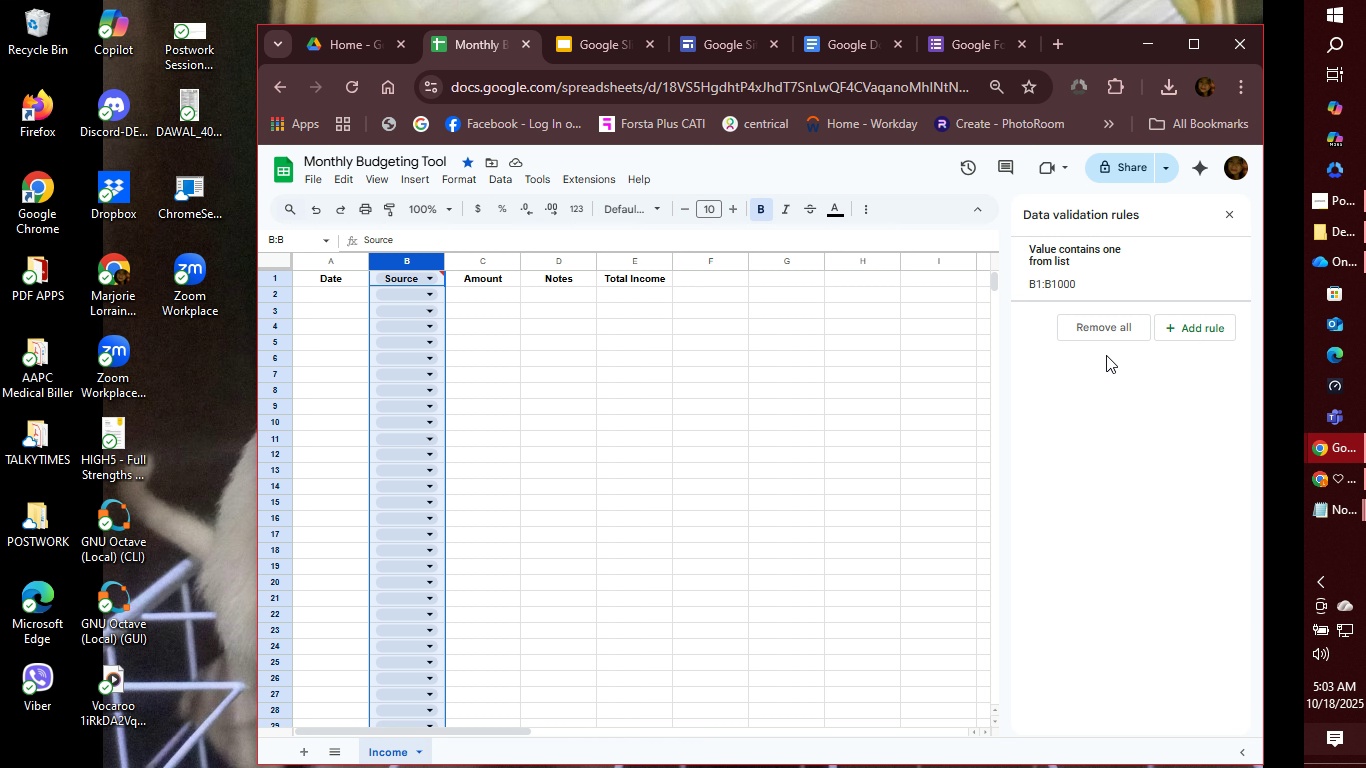 
left_click([1225, 209])
 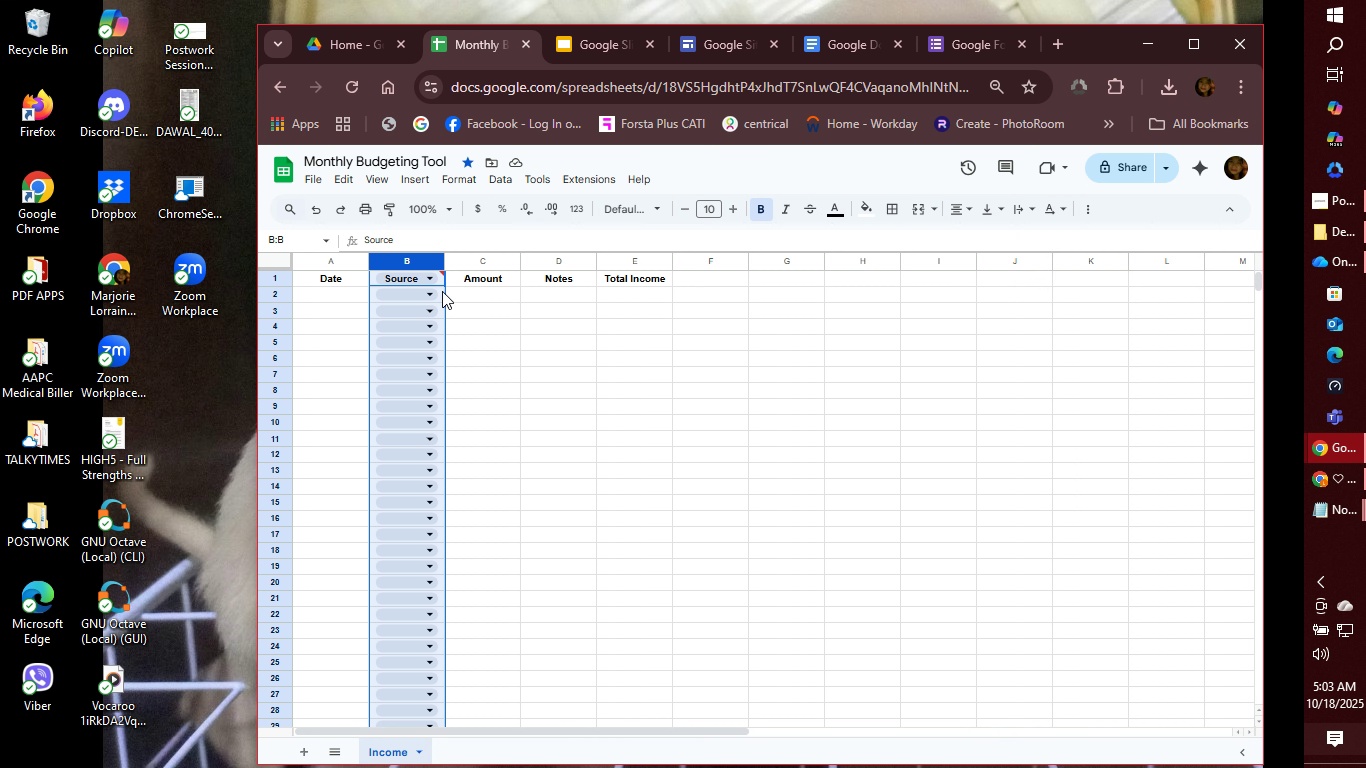 
left_click([411, 291])
 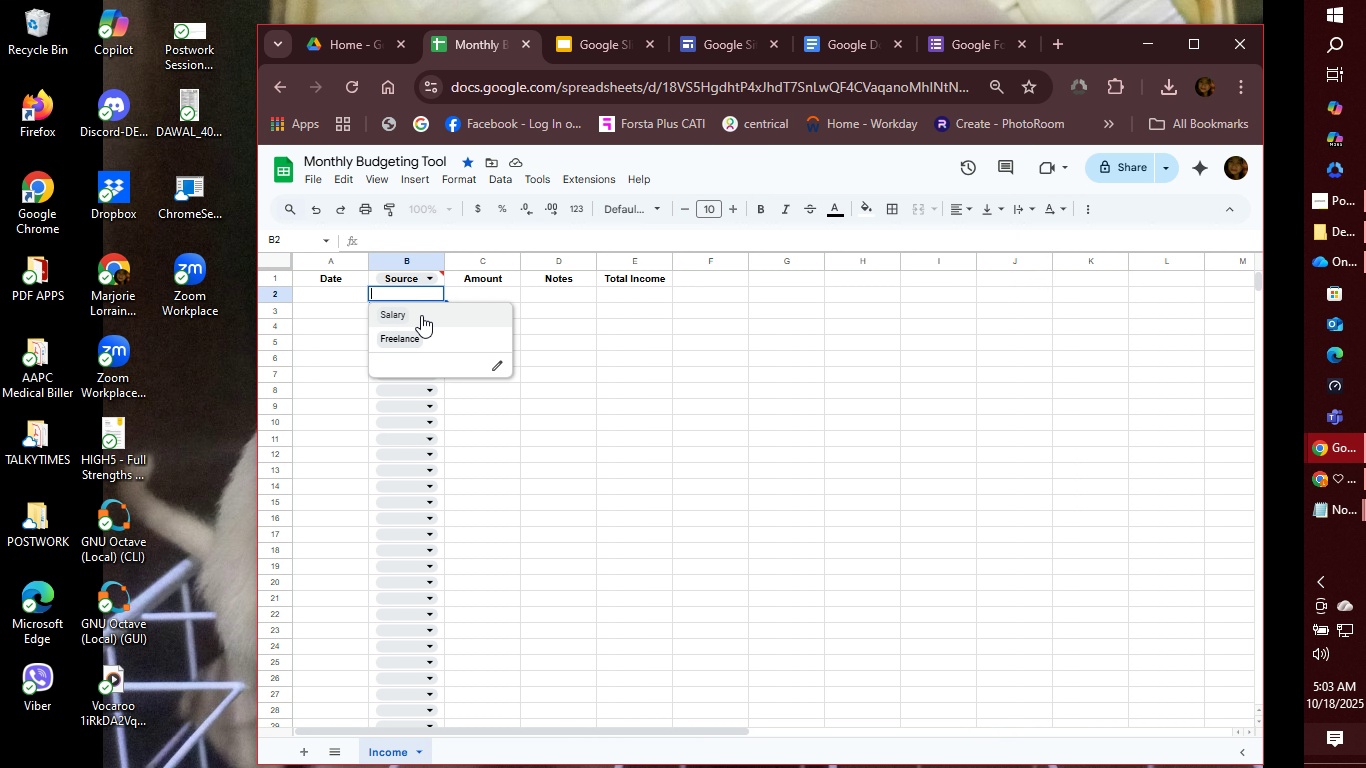 
left_click([569, 330])
 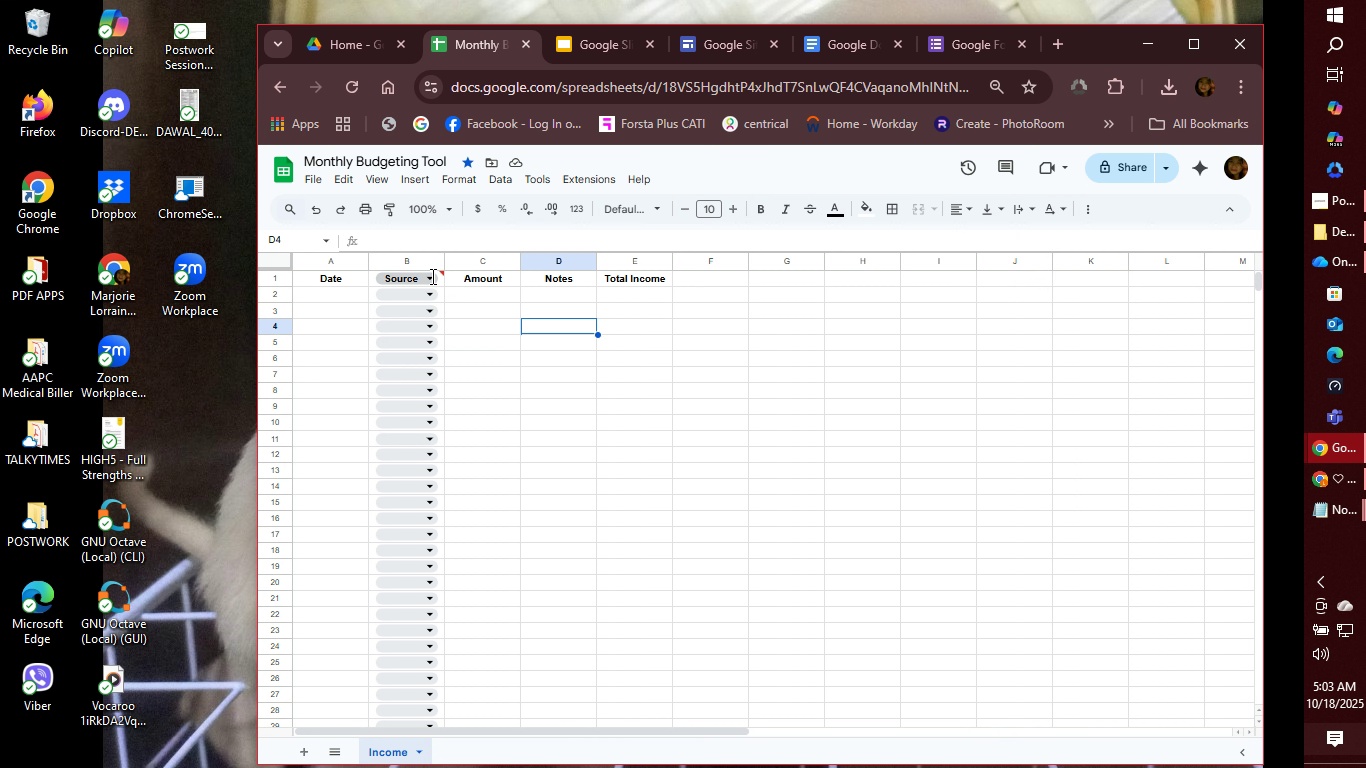 
left_click([431, 276])
 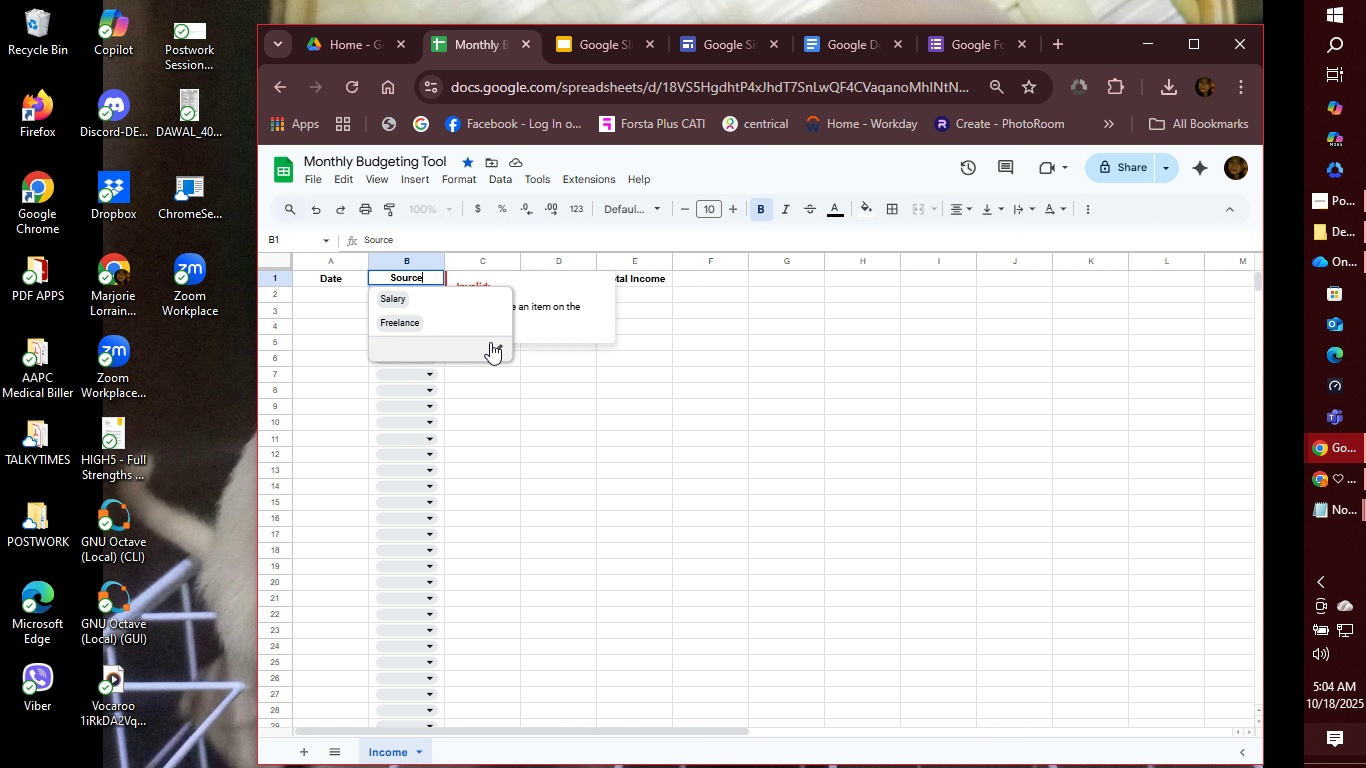 
left_click([496, 344])
 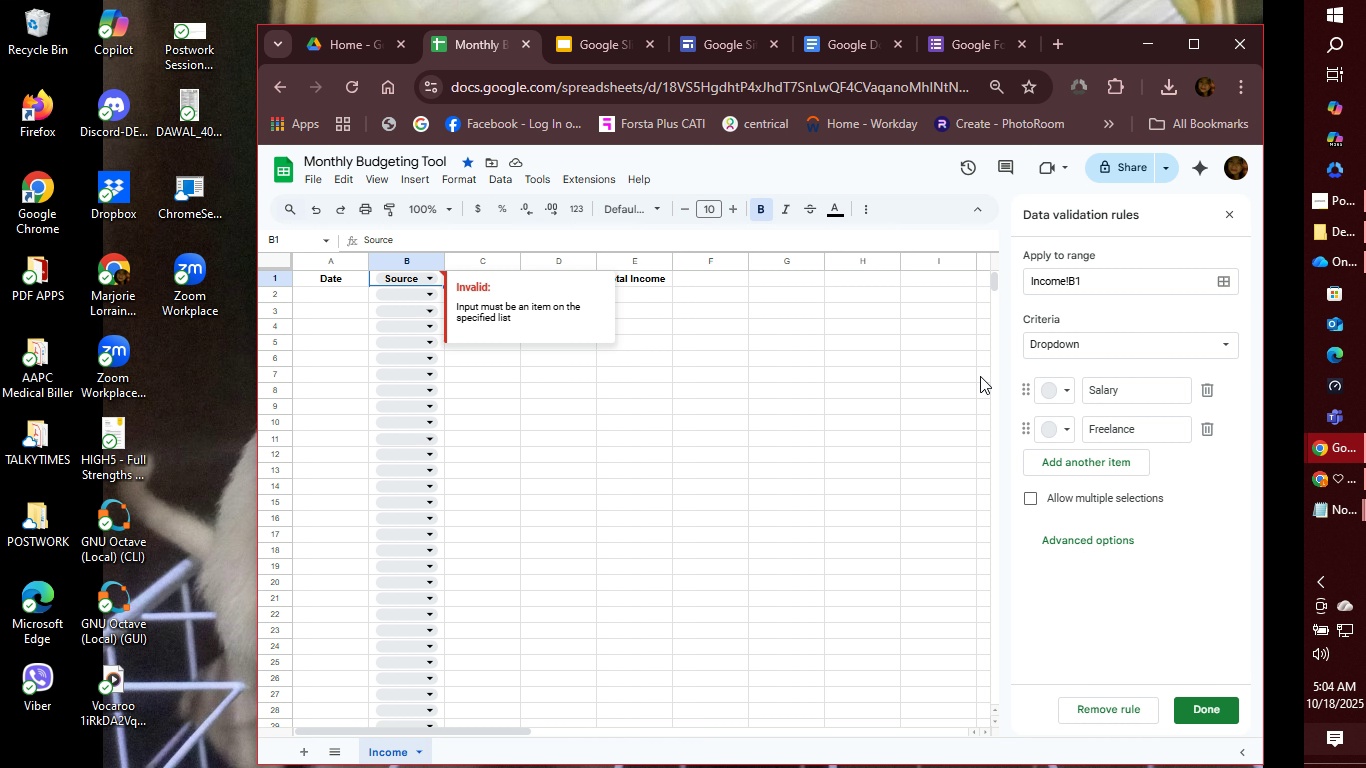 
mouse_move([1079, 356])
 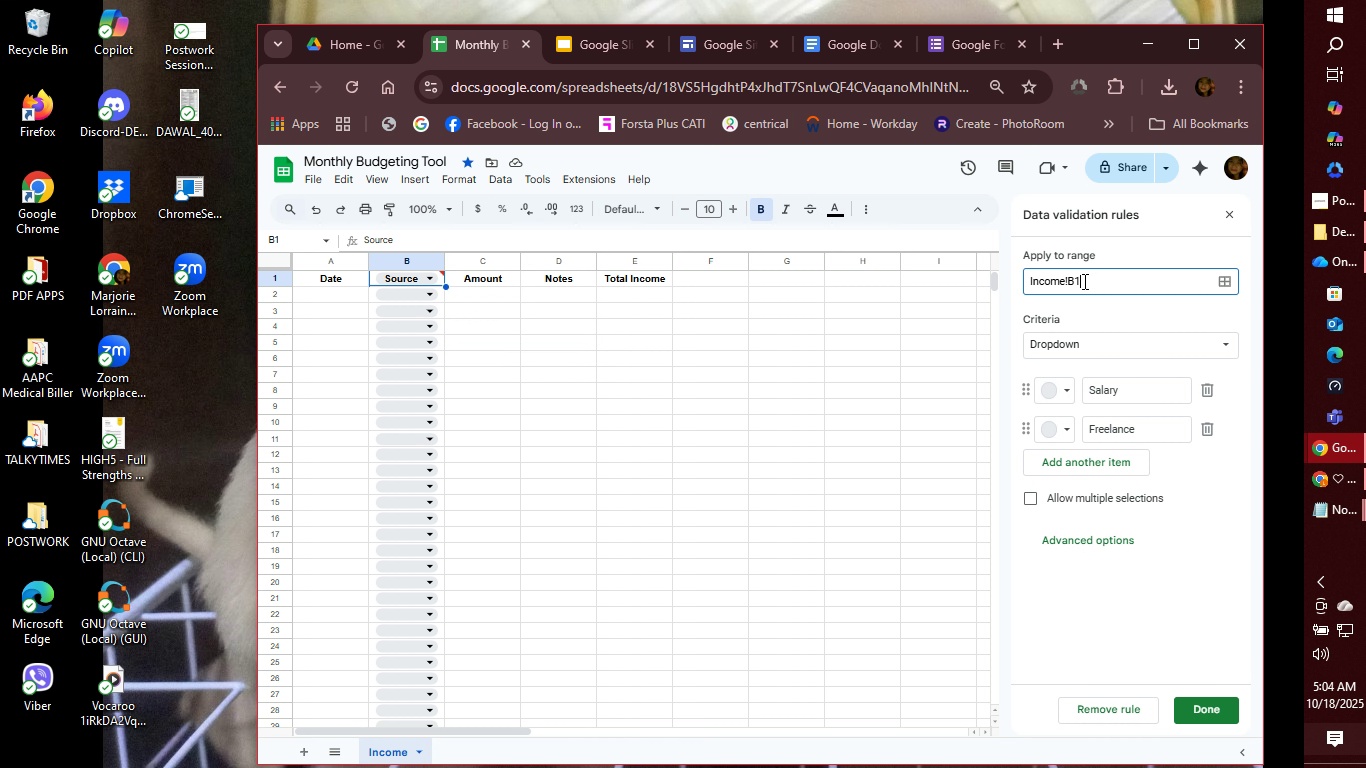 
left_click([1083, 281])
 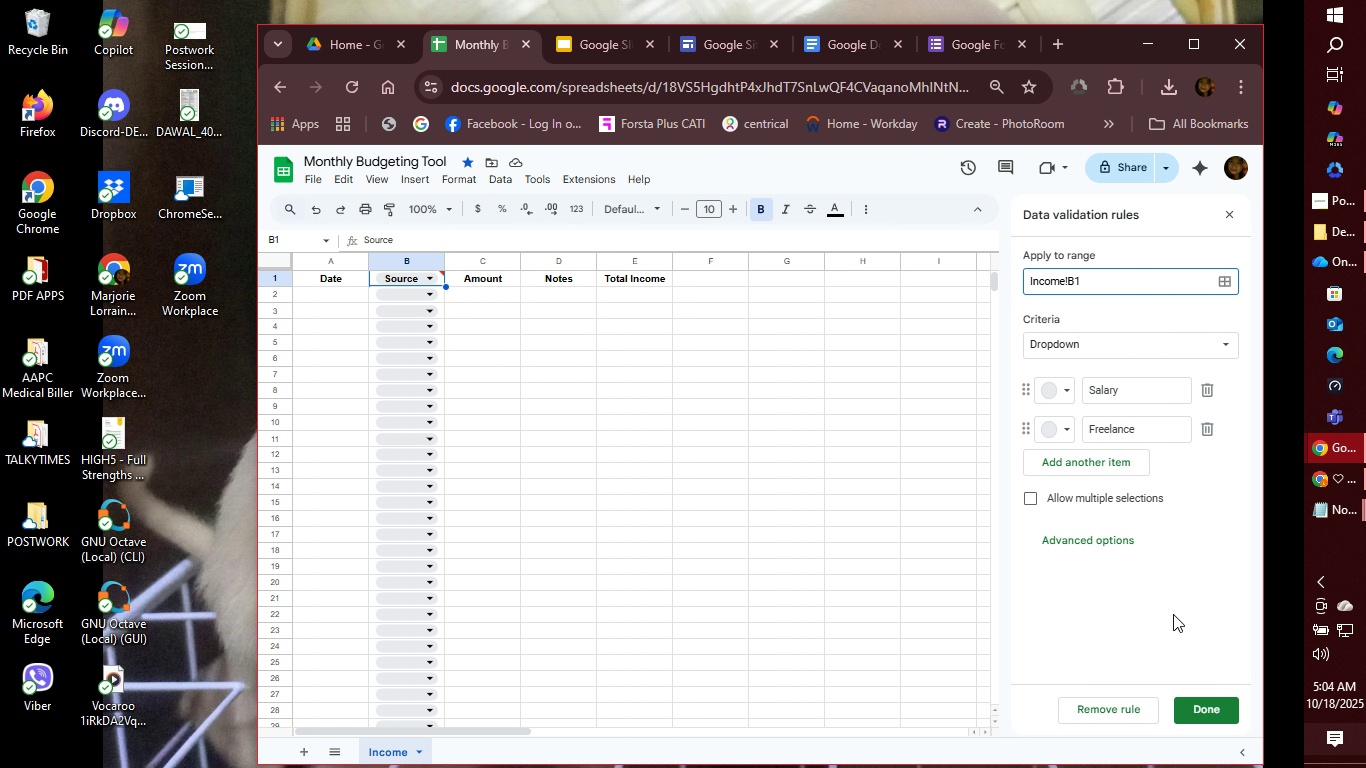 
left_click([1117, 708])
 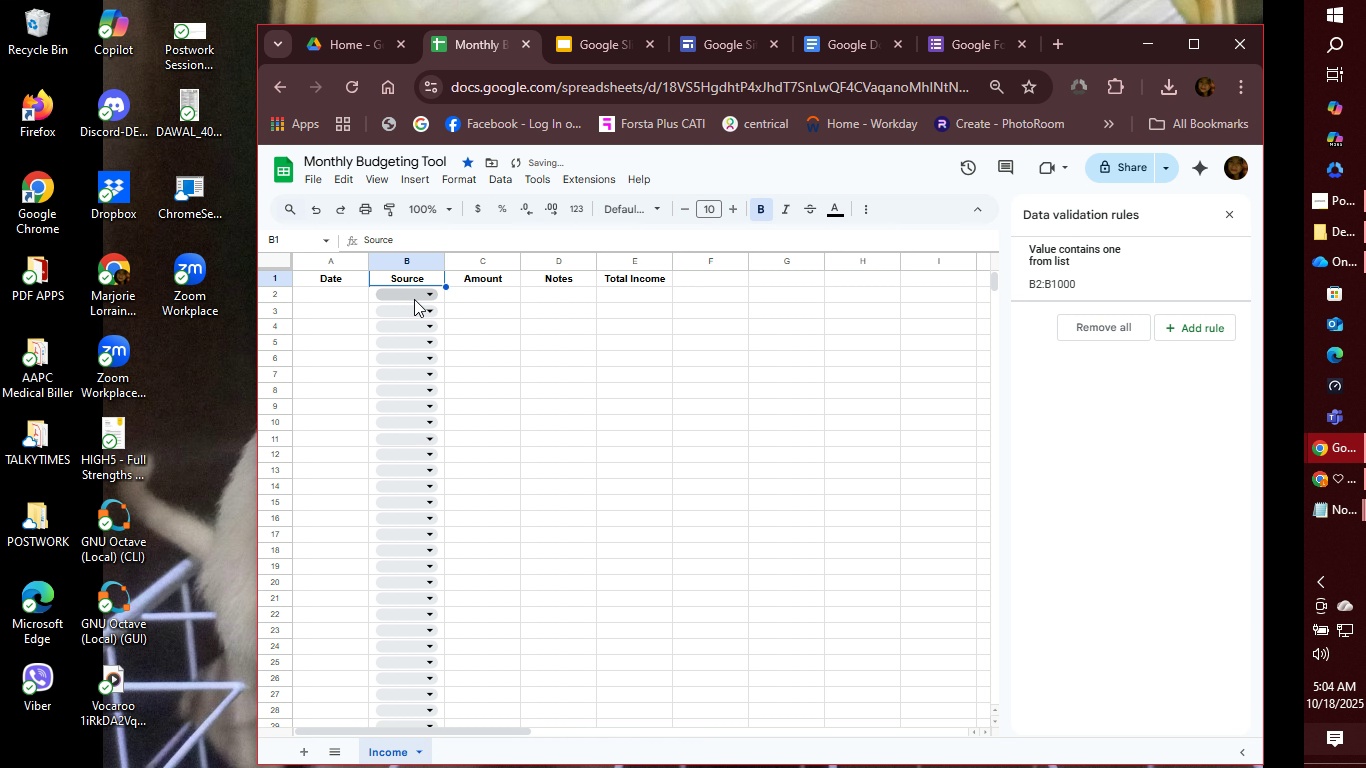 
left_click([475, 309])
 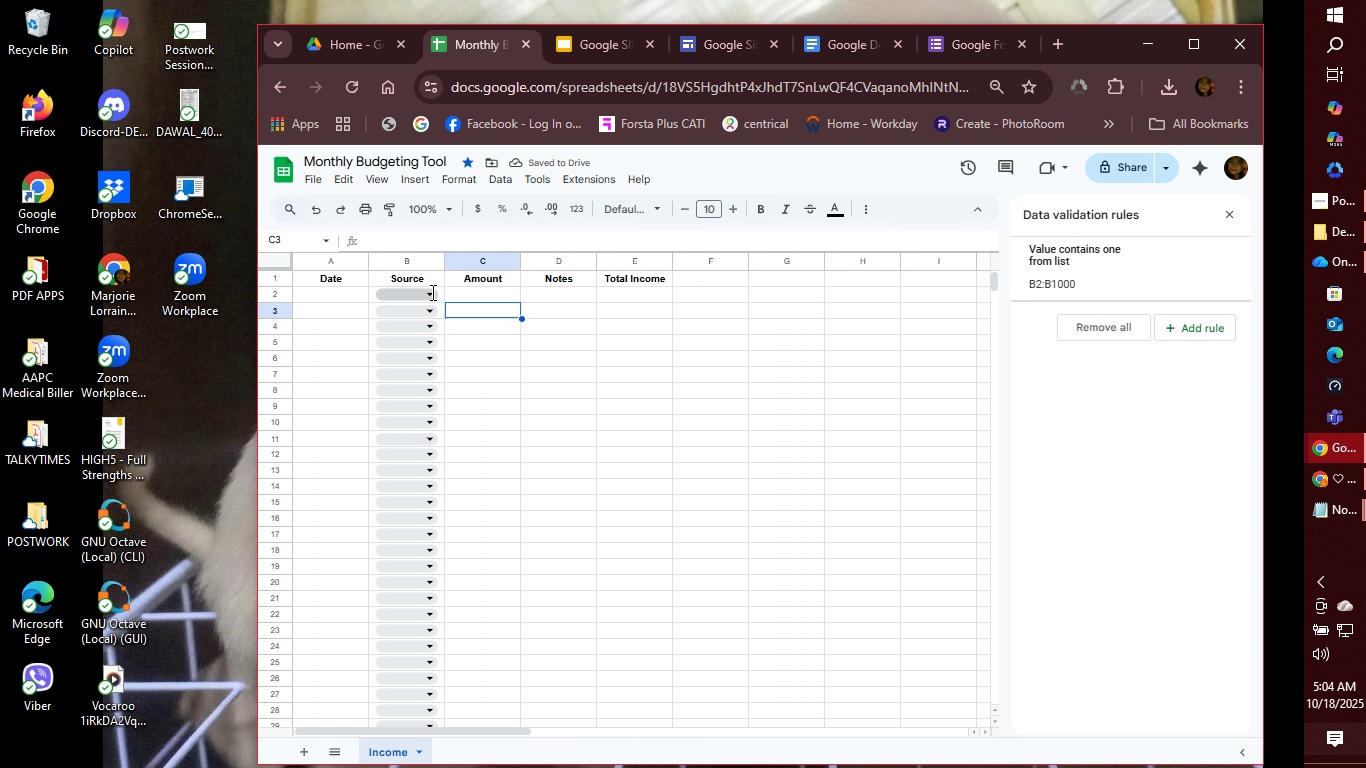 
left_click([431, 292])
 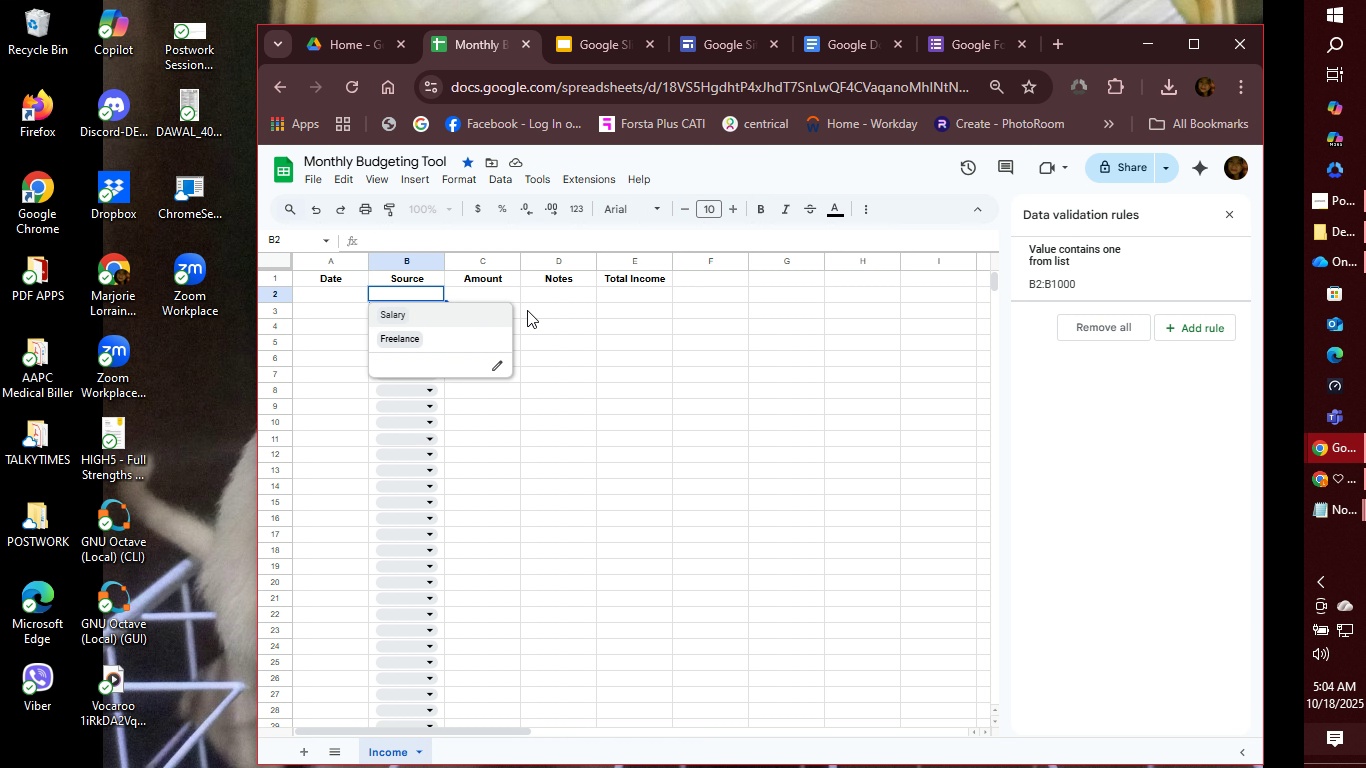 
left_click([573, 315])
 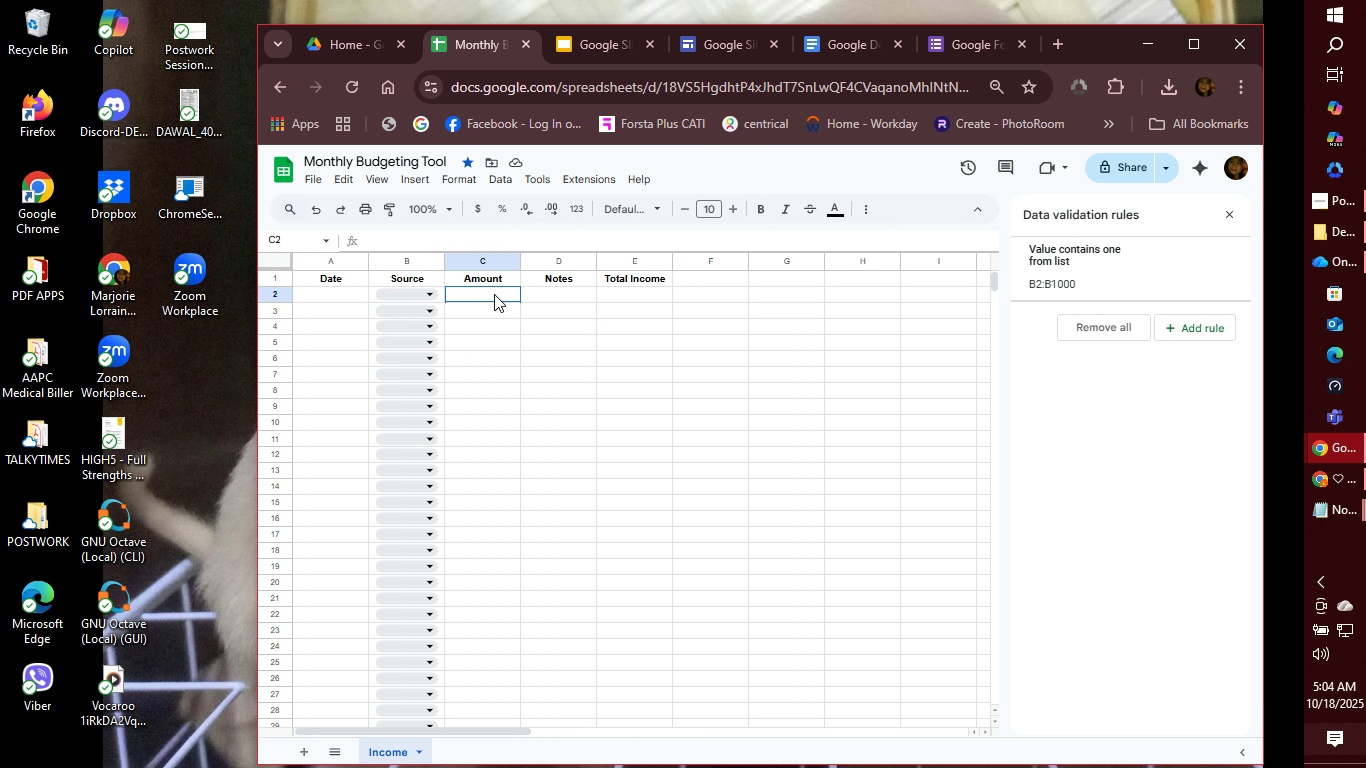 
left_click([494, 294])
 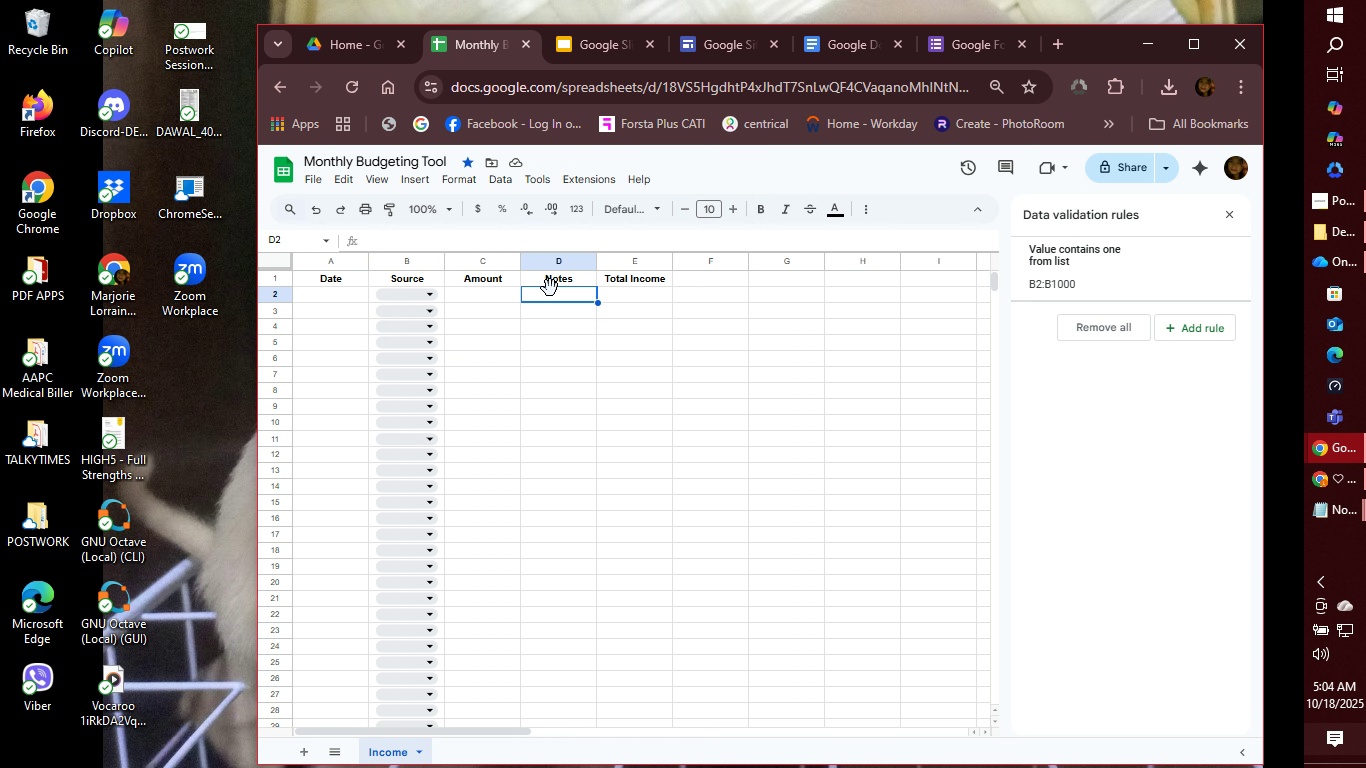 
double_click([550, 288])
 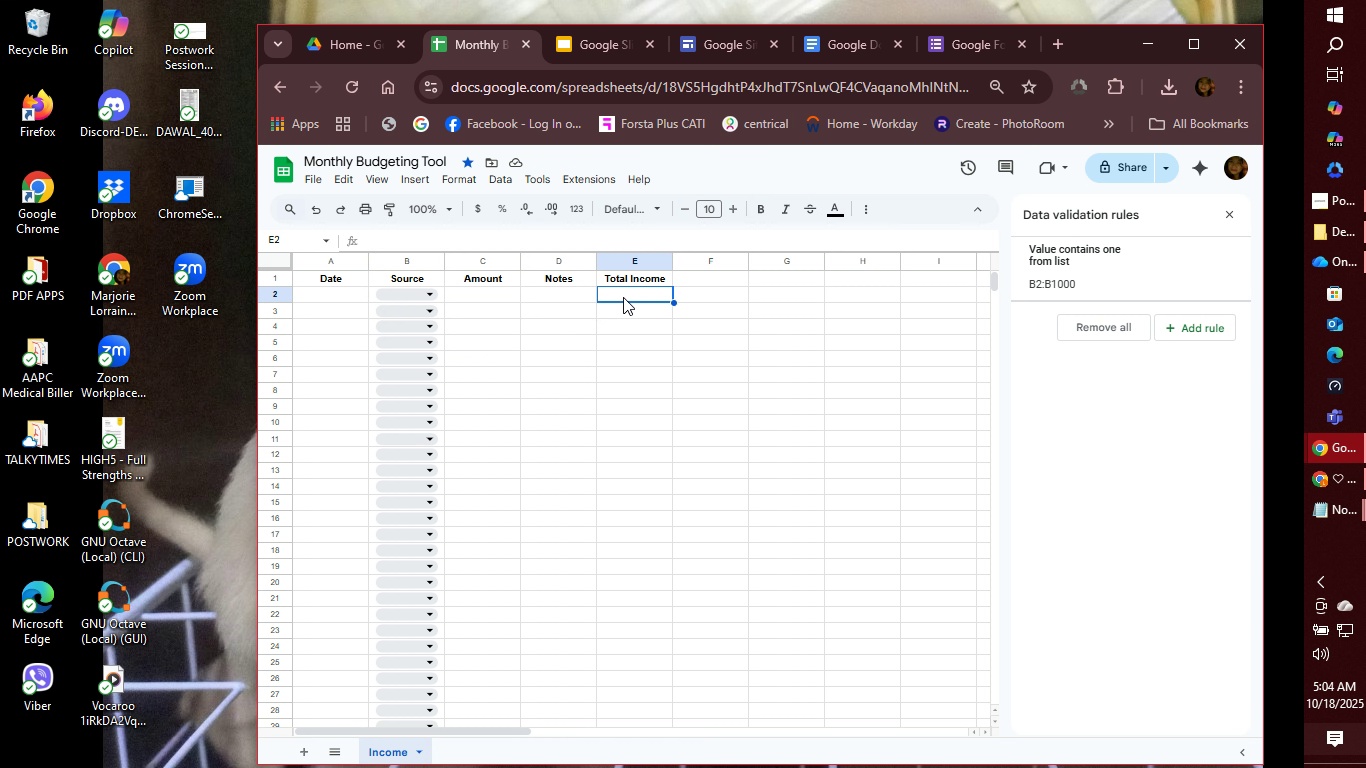 
left_click([623, 297])
 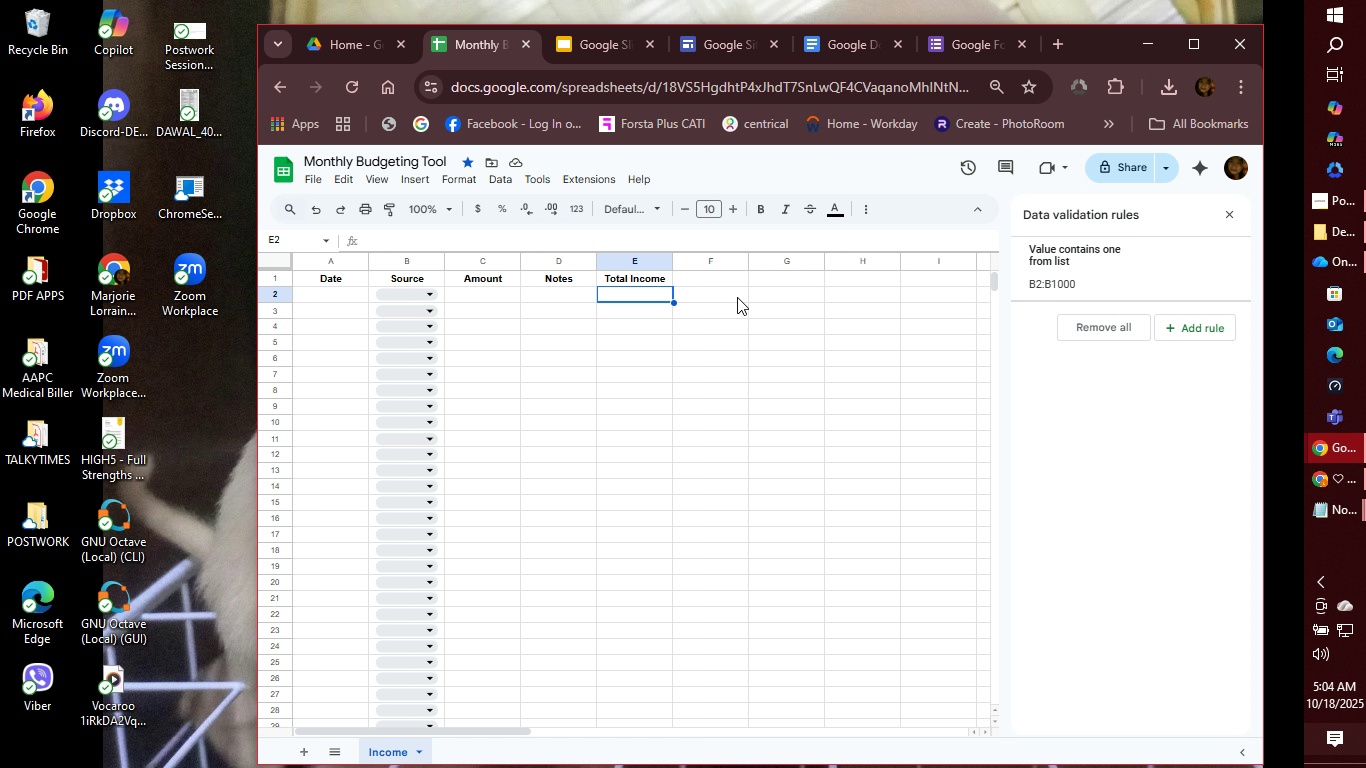 
wait(9.37)
 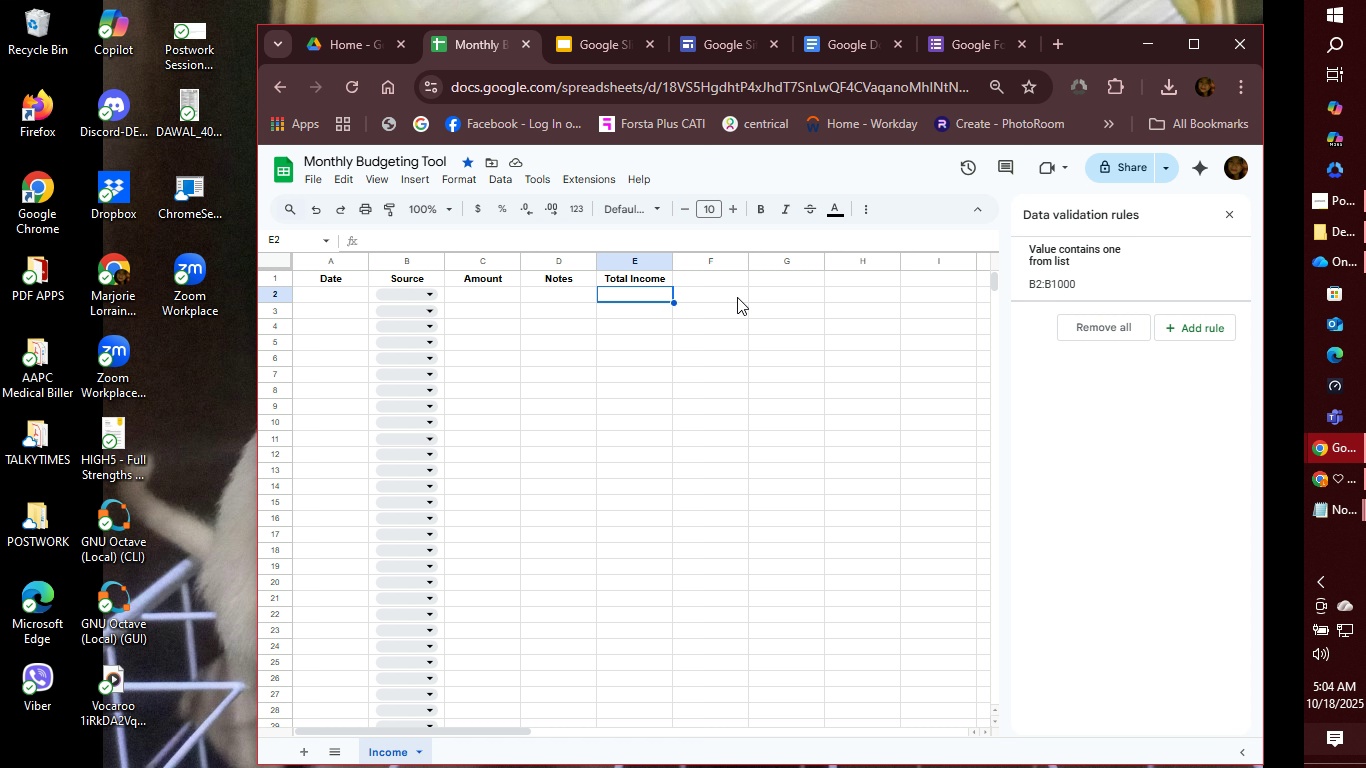 
left_click([1229, 213])
 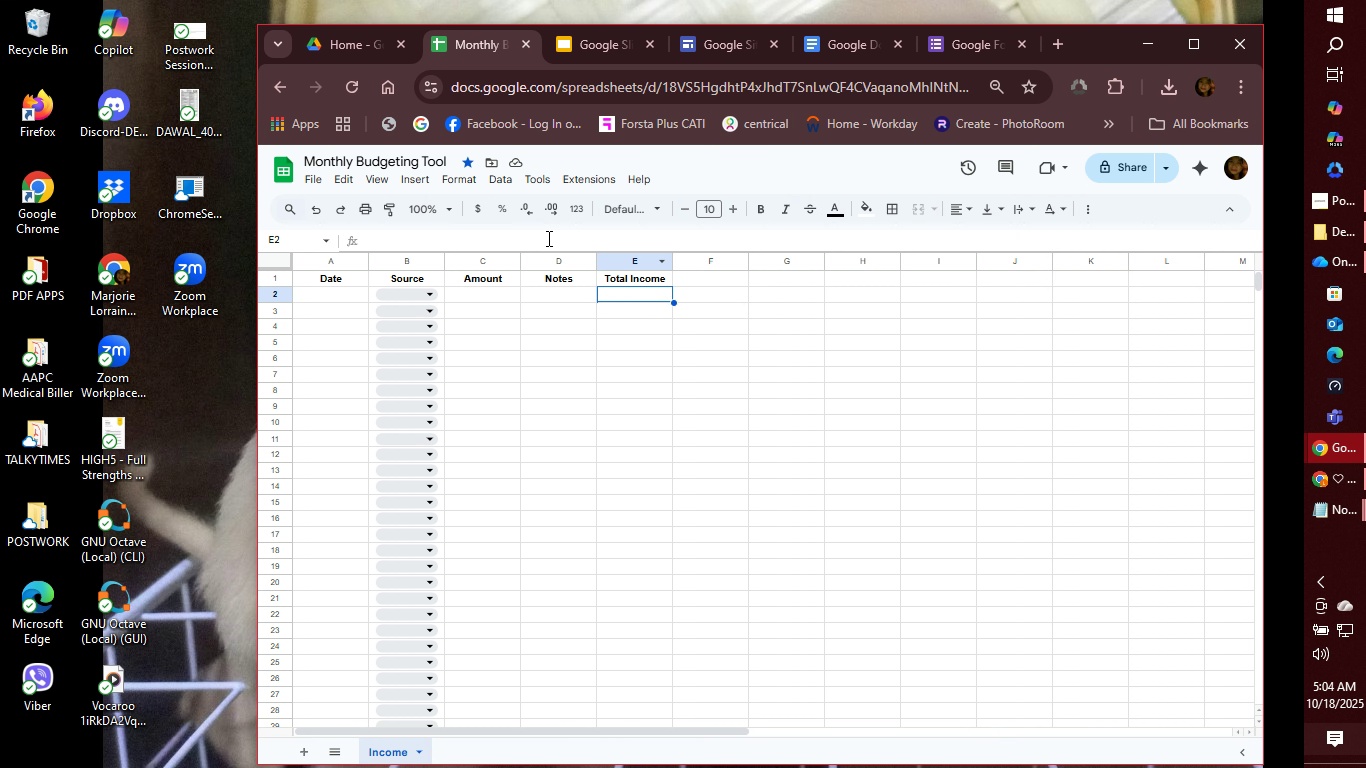 
left_click([546, 238])
 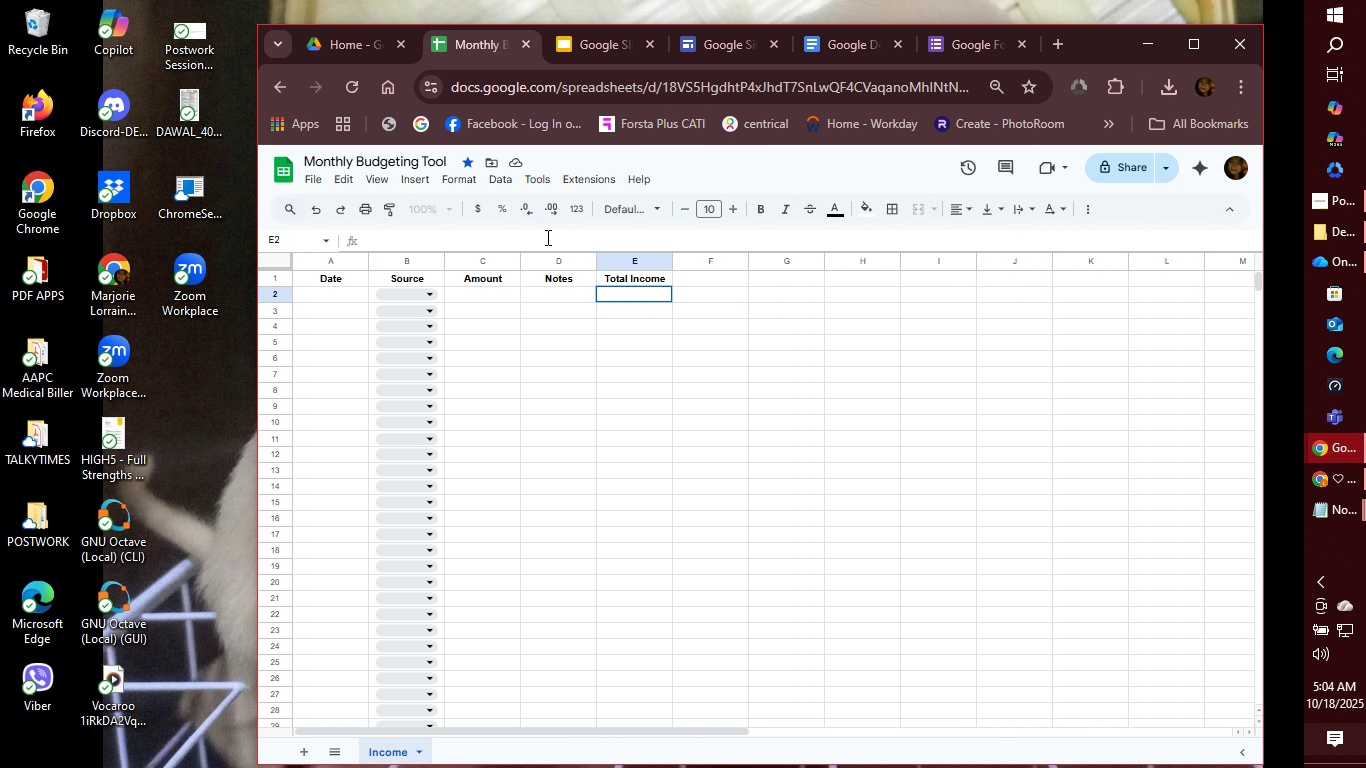 
type(=SUM(C:))
key(Backspace)
type(C))
 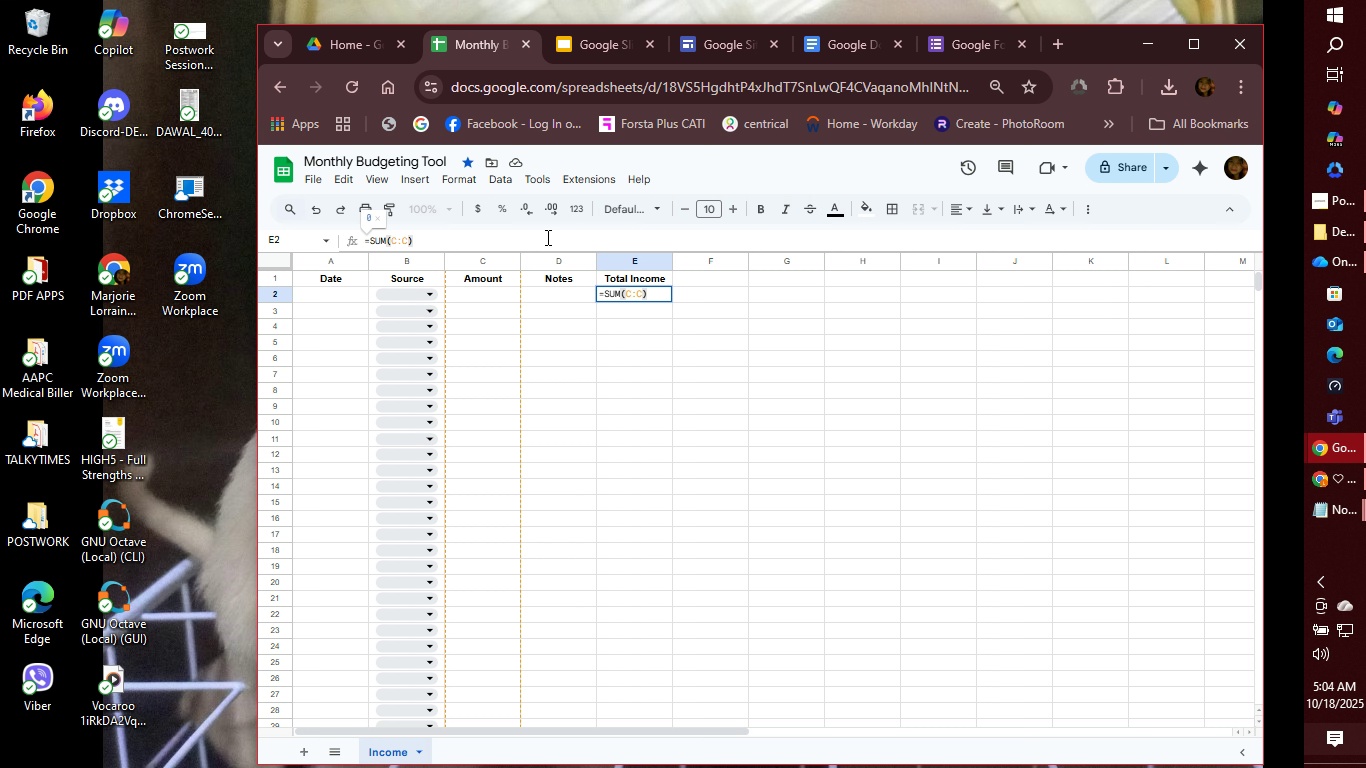 
key(Enter)
 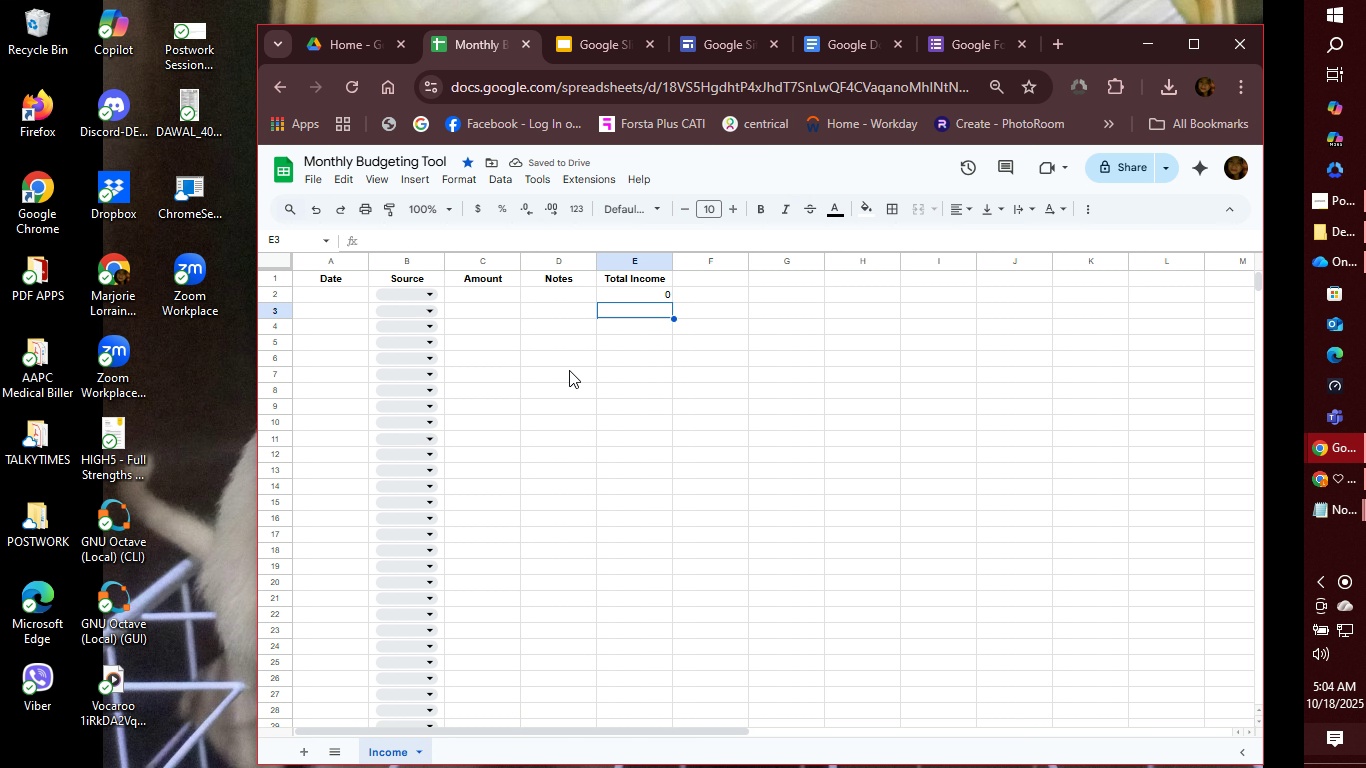 
left_click([647, 298])
 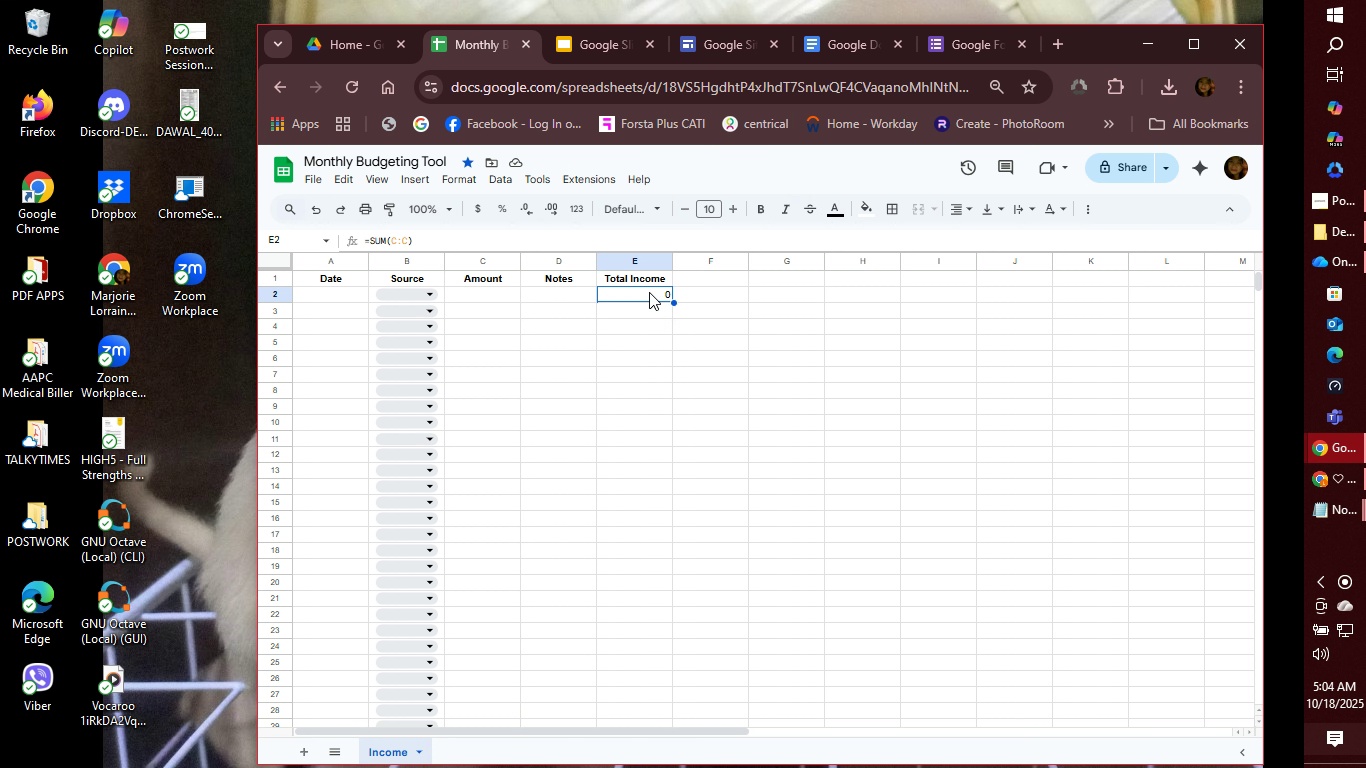 
left_click([649, 292])
 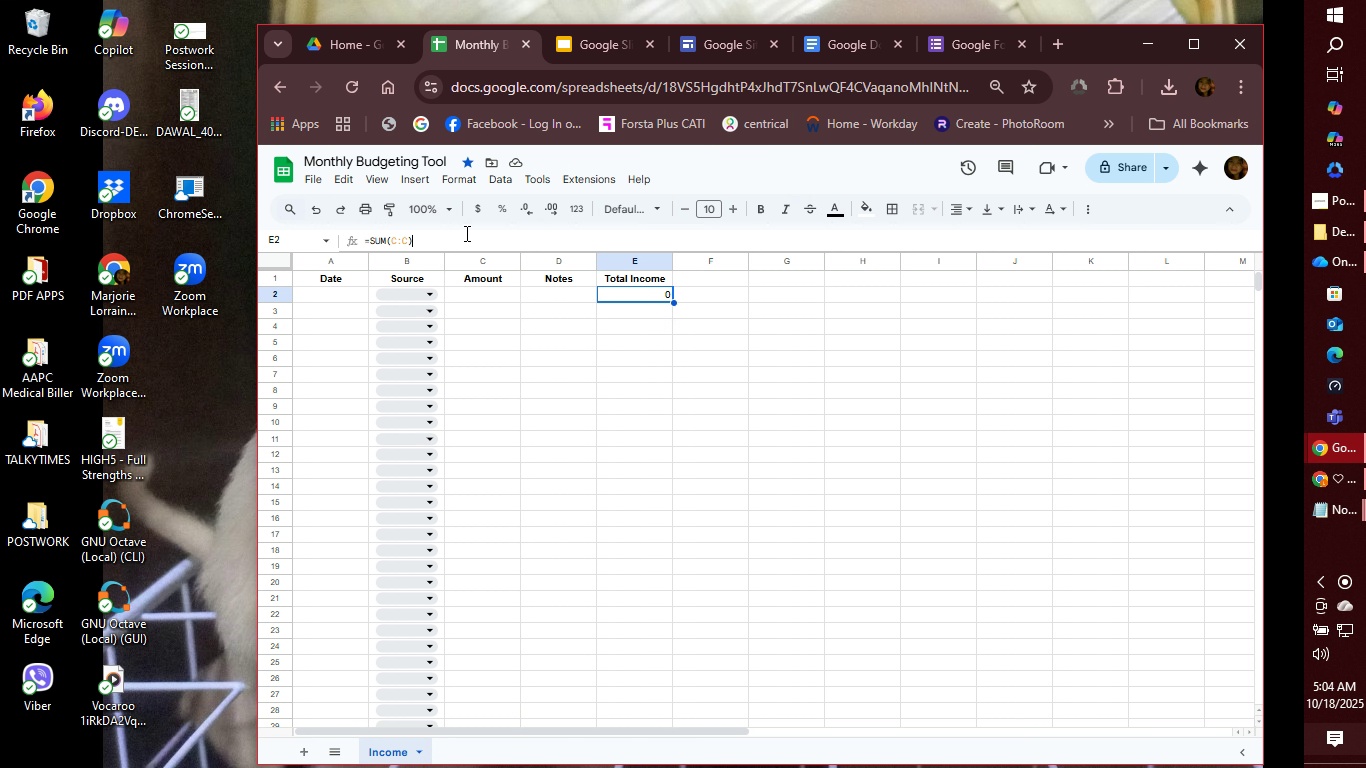 
left_click([465, 233])
 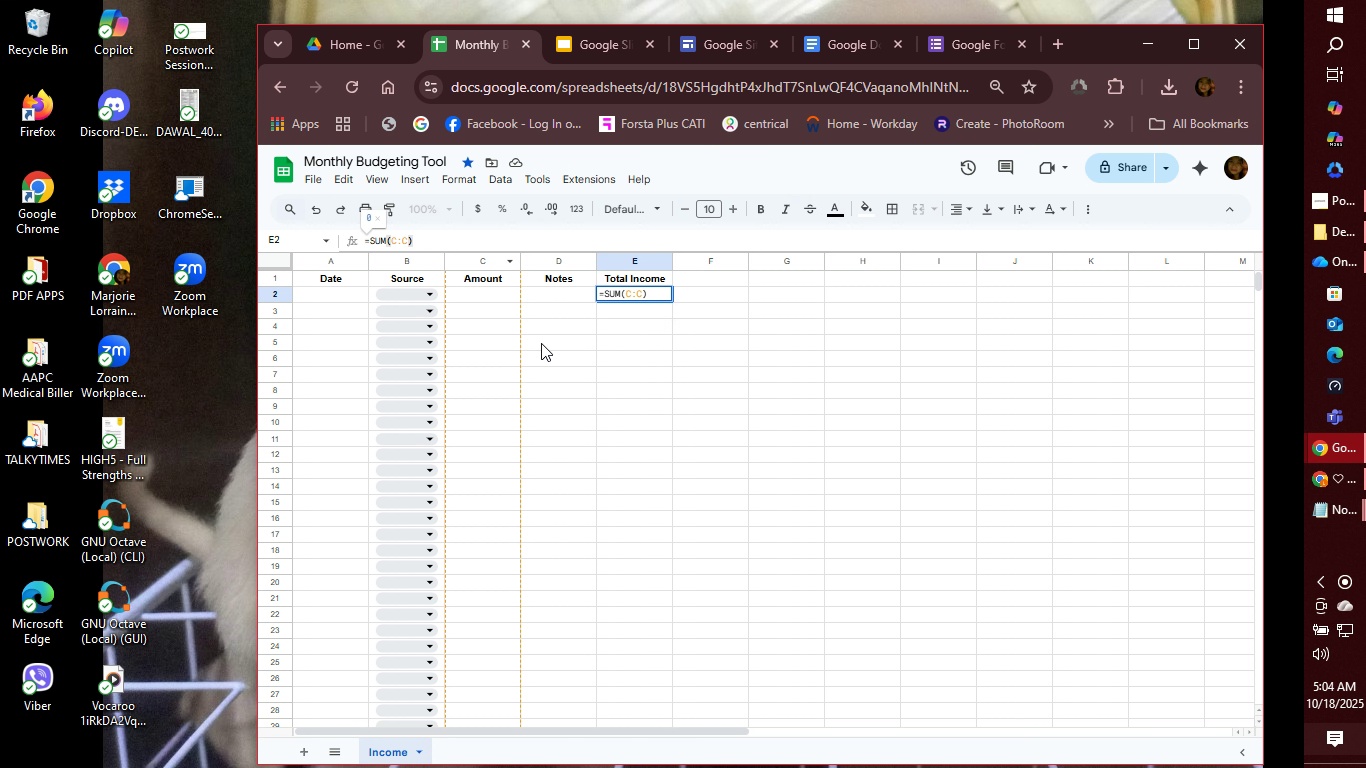 
left_click([541, 344])
 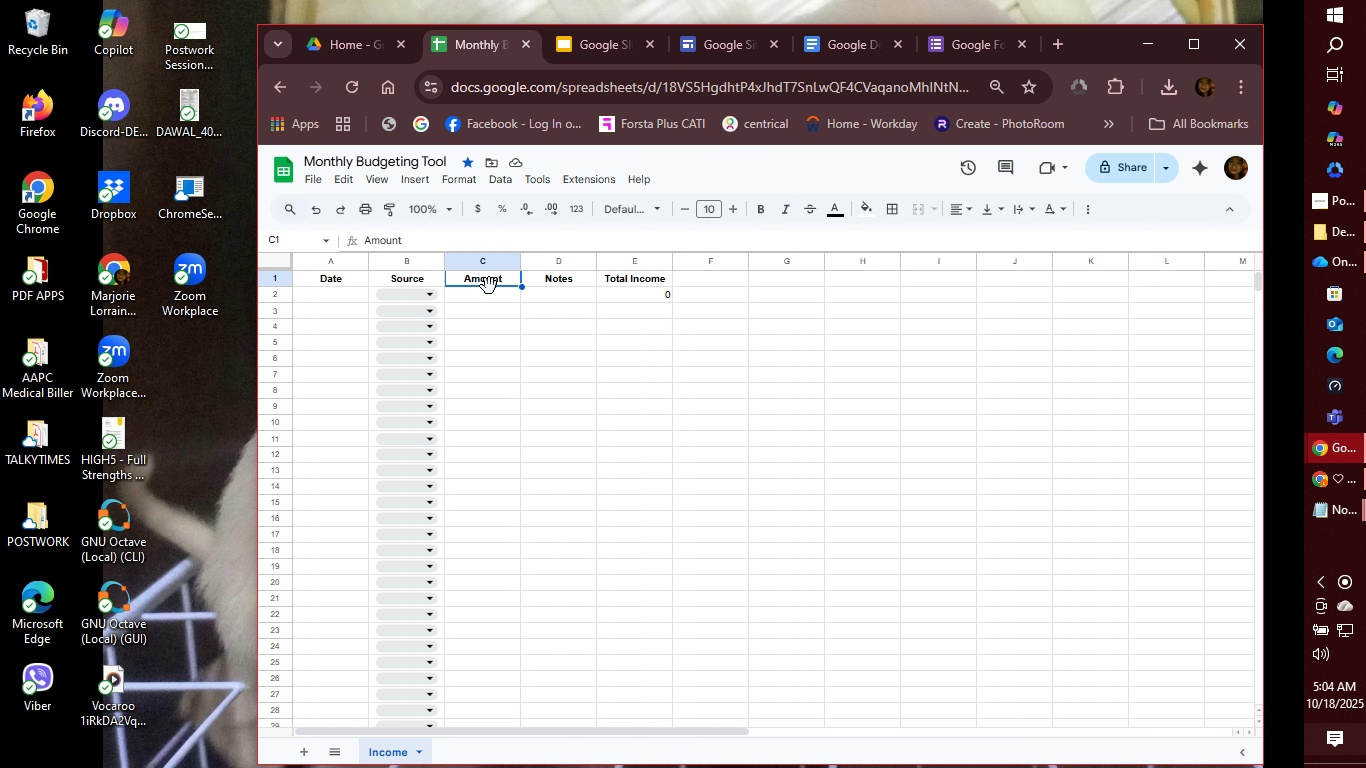 
left_click([489, 286])
 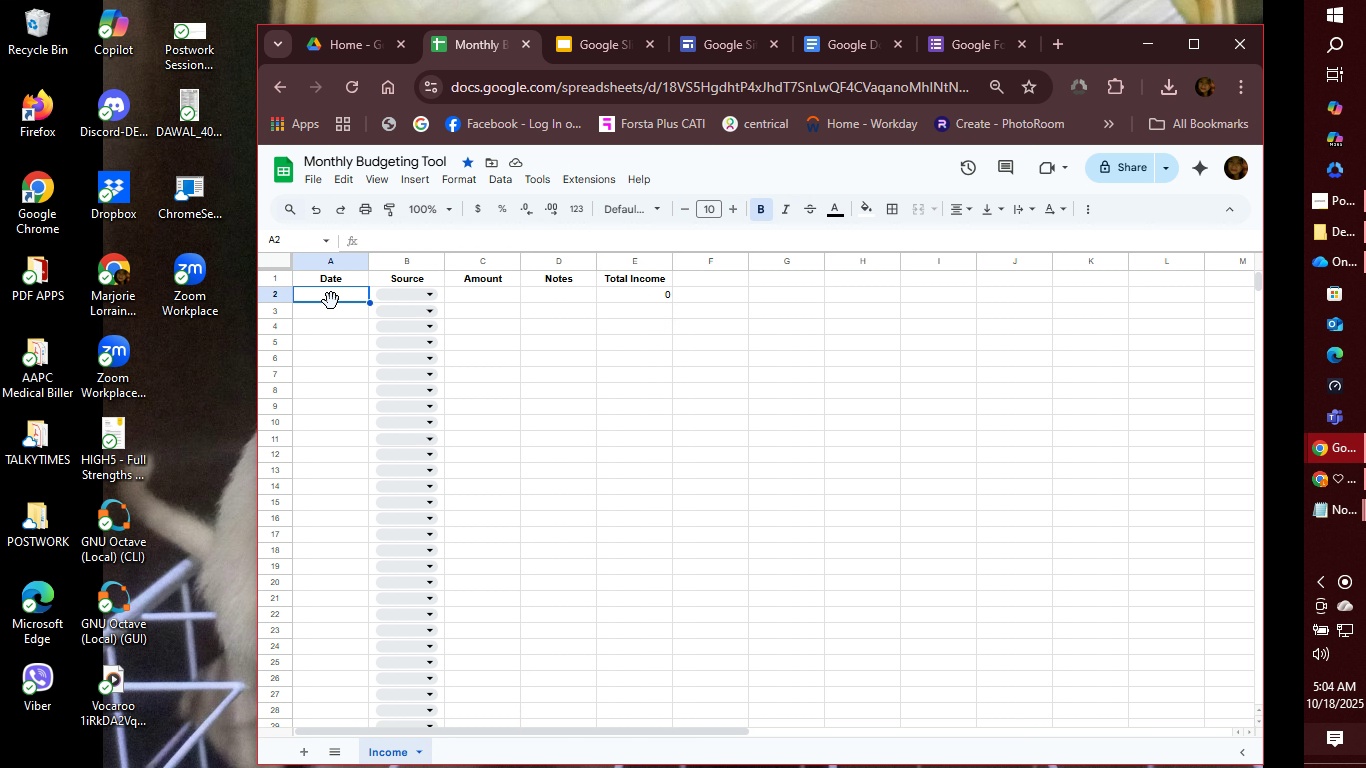 
left_click([331, 301])
 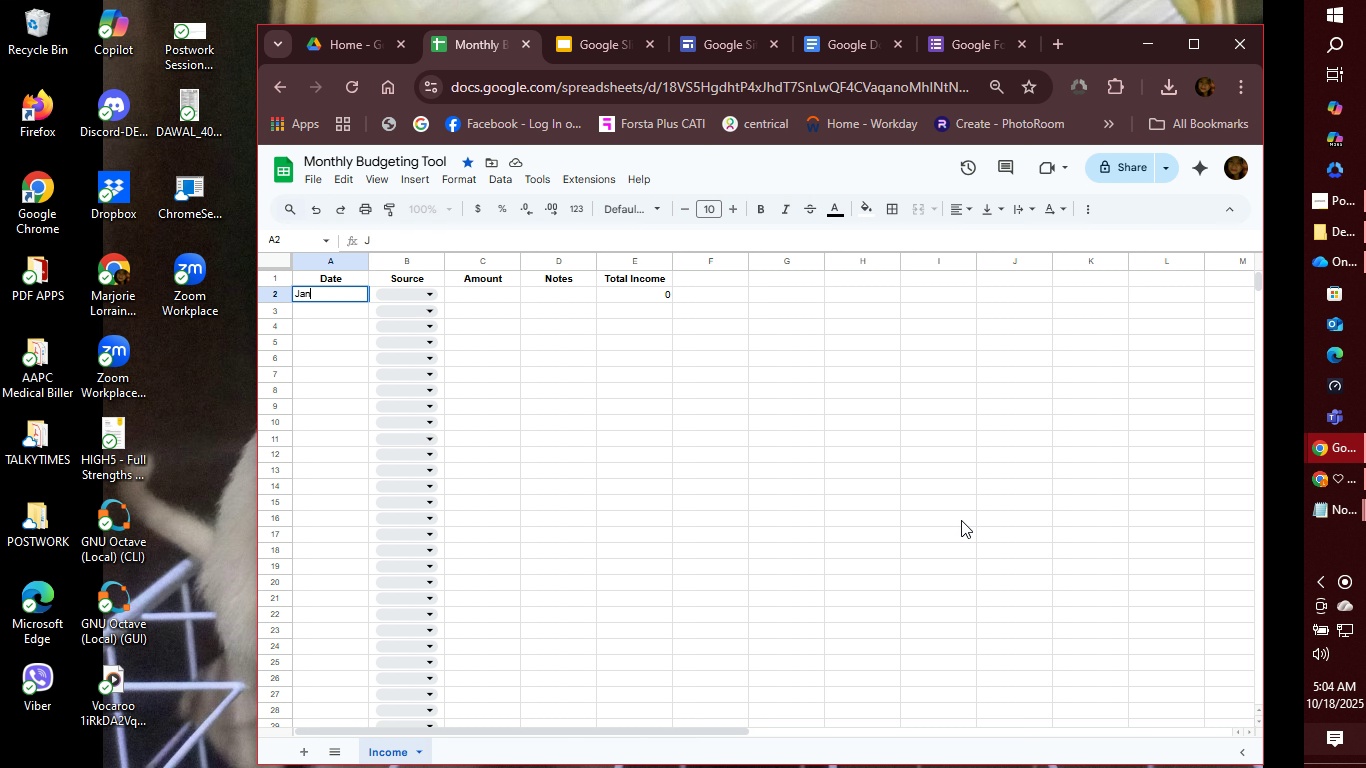 
type(Jan )
key(Backspace)
 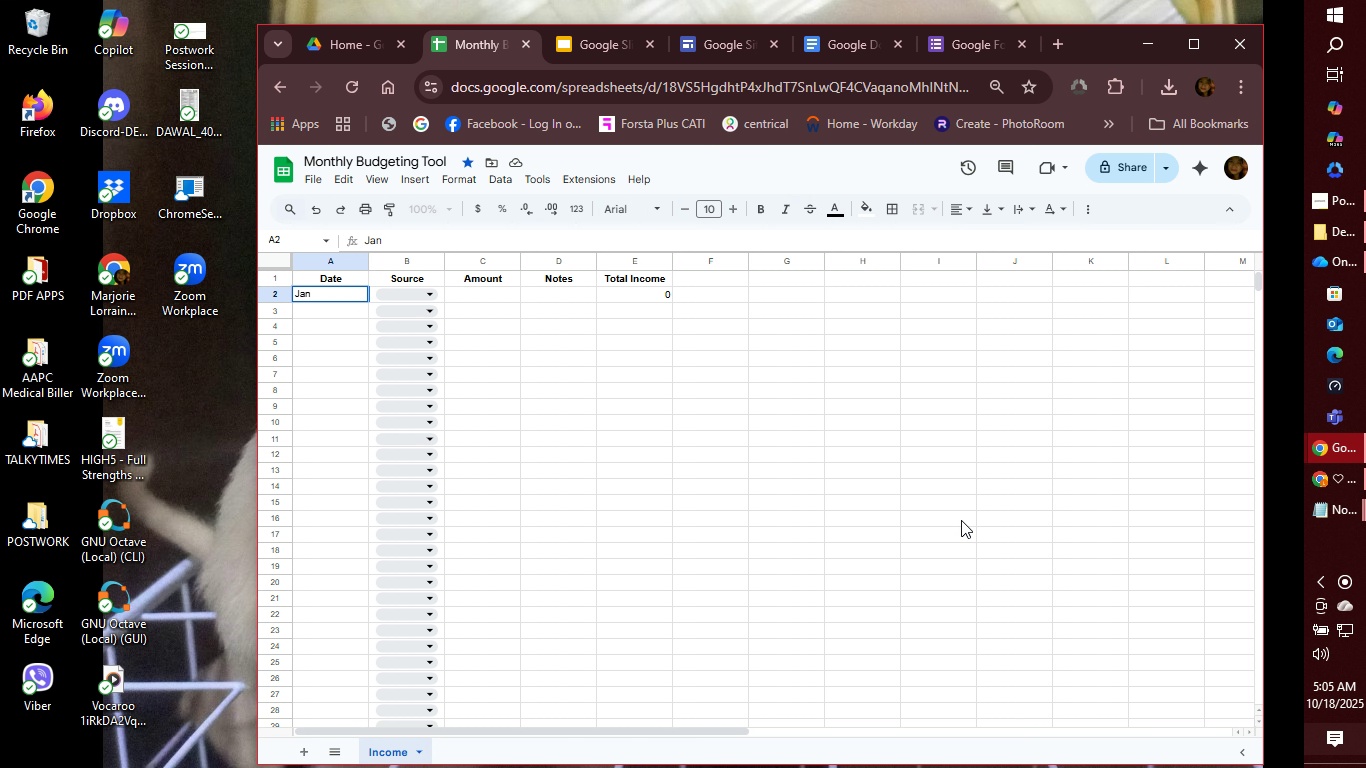 
key(Enter)
 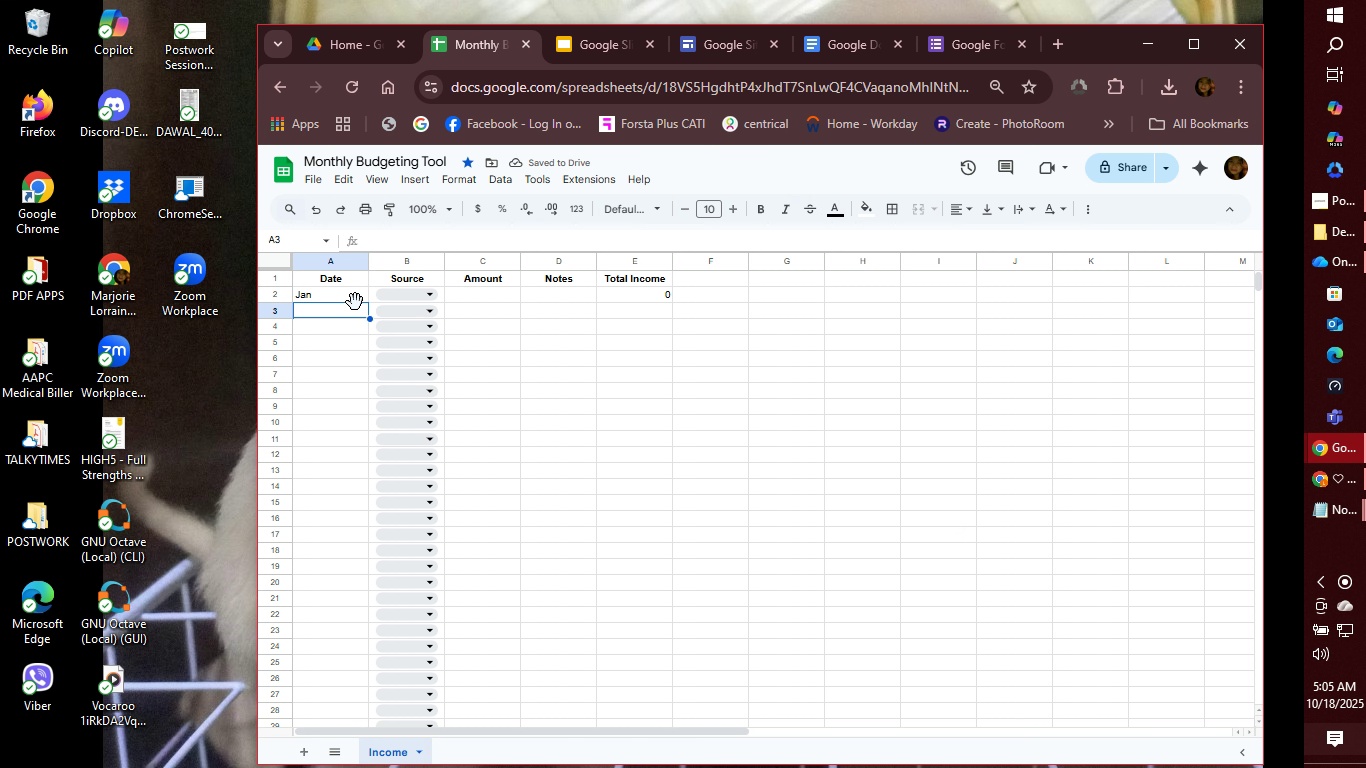 
wait(5.24)
 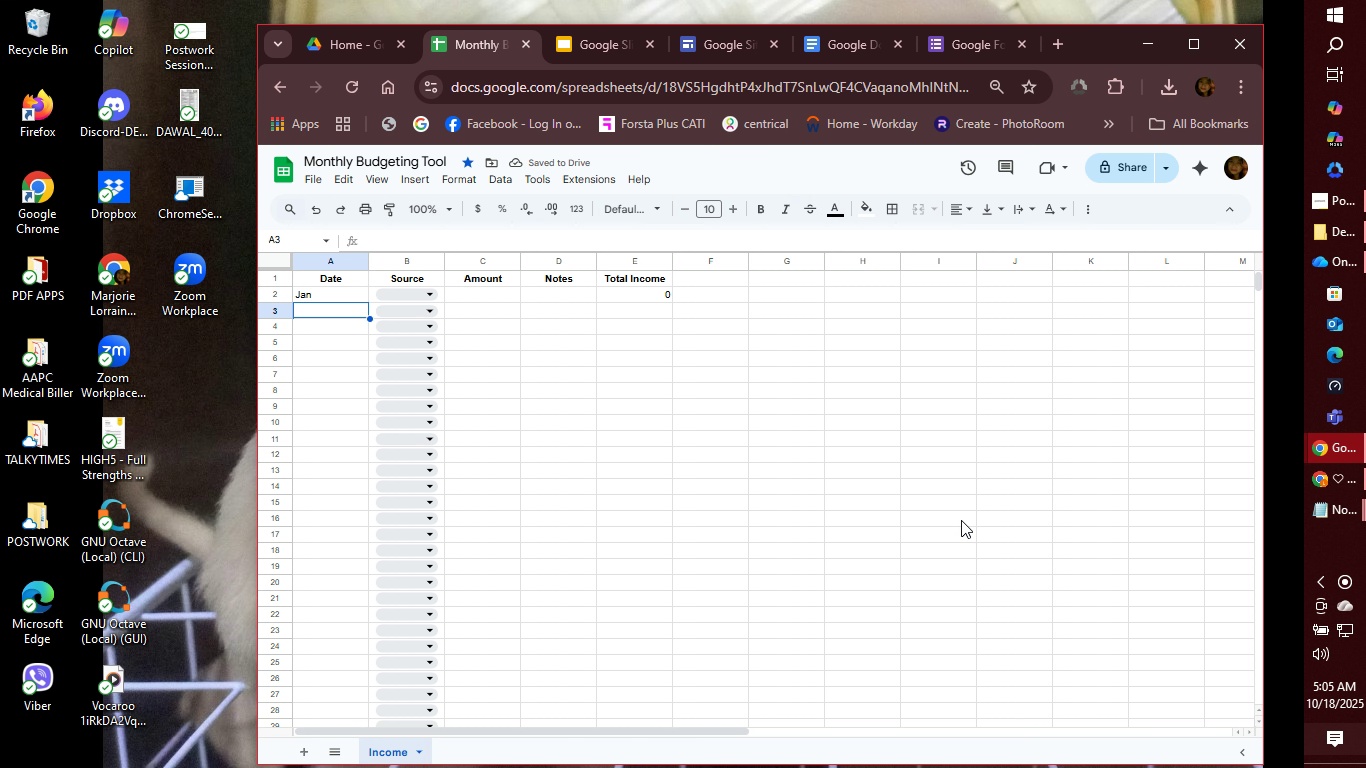 
left_click([353, 295])
 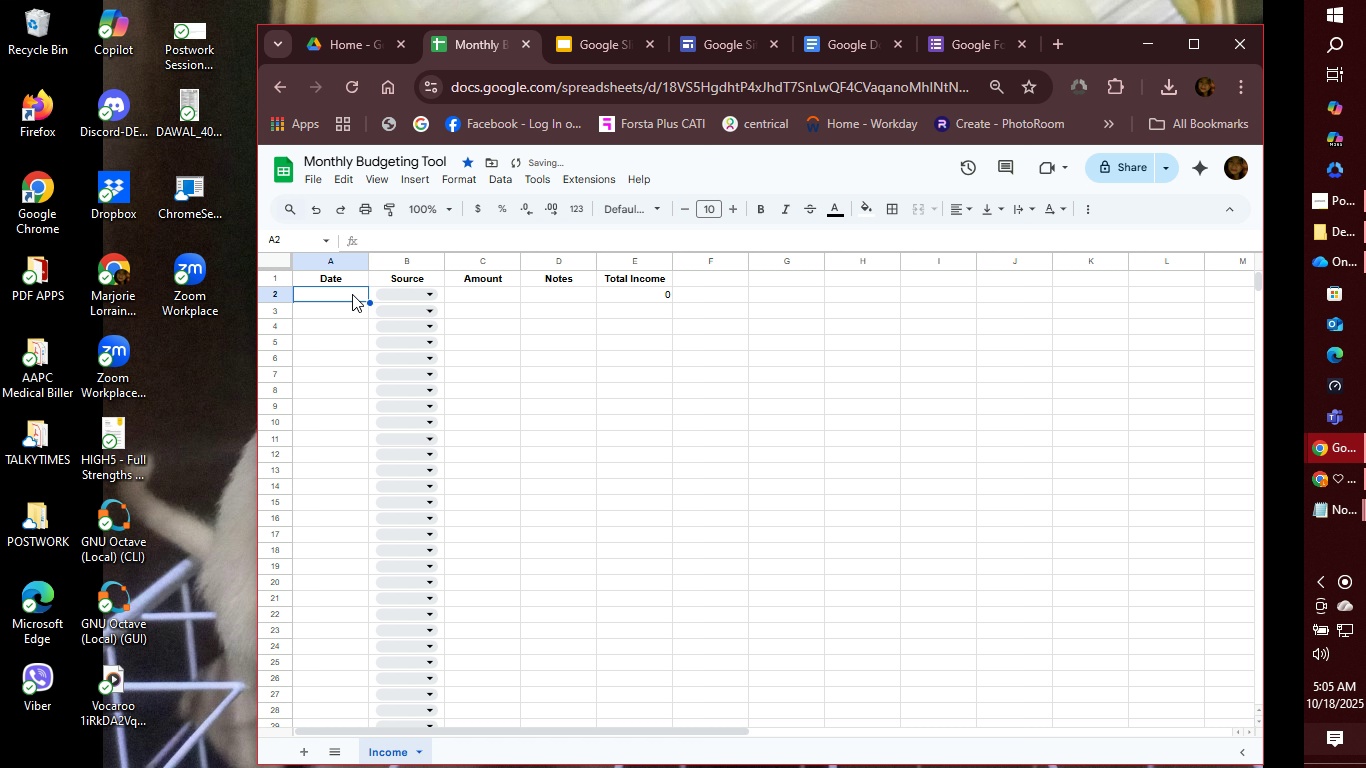 
key(Backspace)
 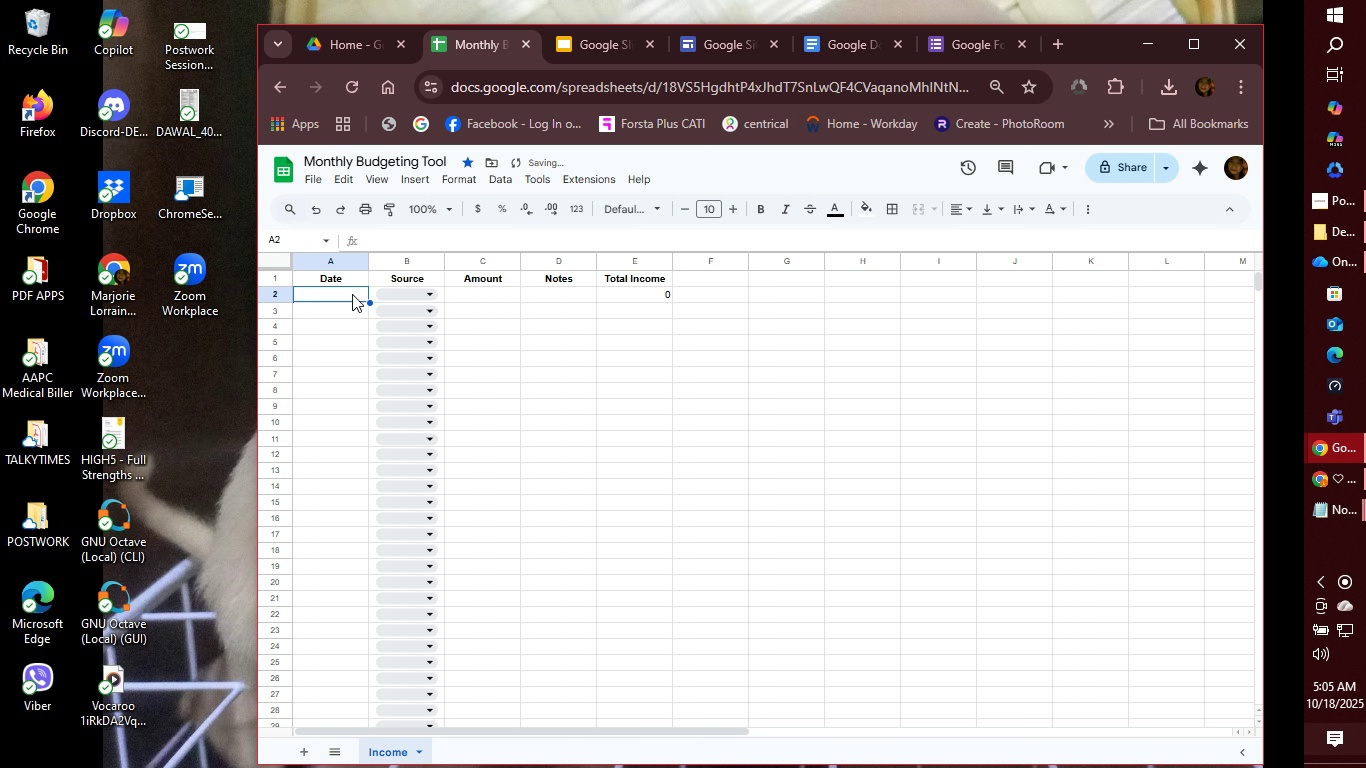 
left_click([352, 294])
 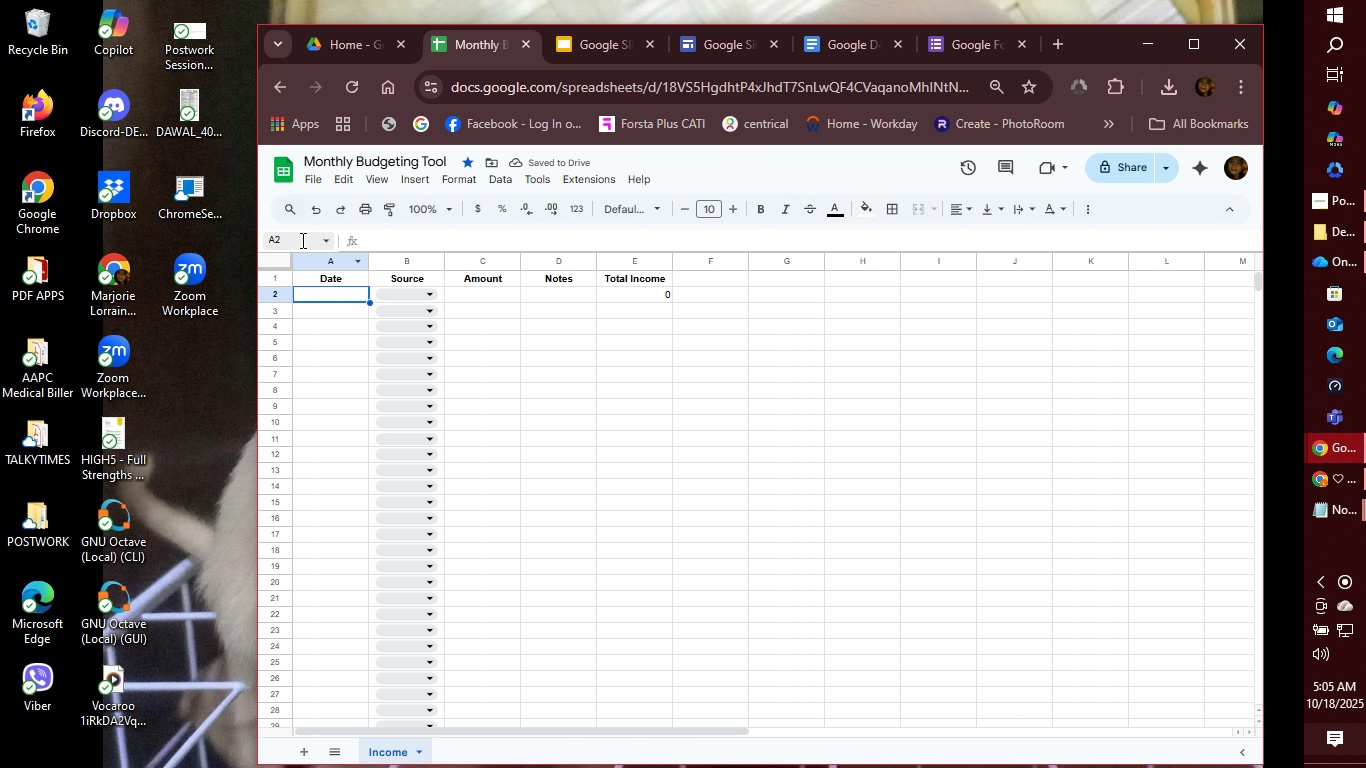 
left_click([301, 240])
 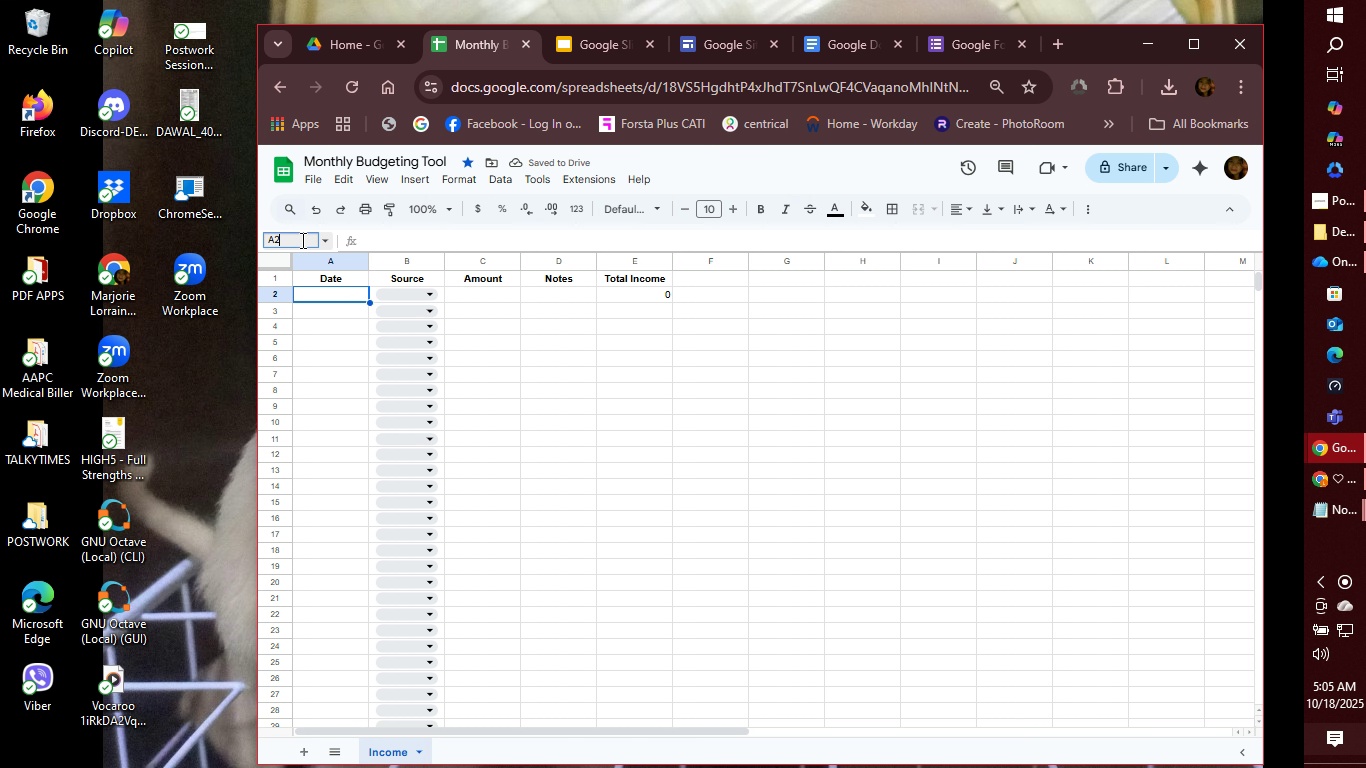 
left_click([301, 240])
 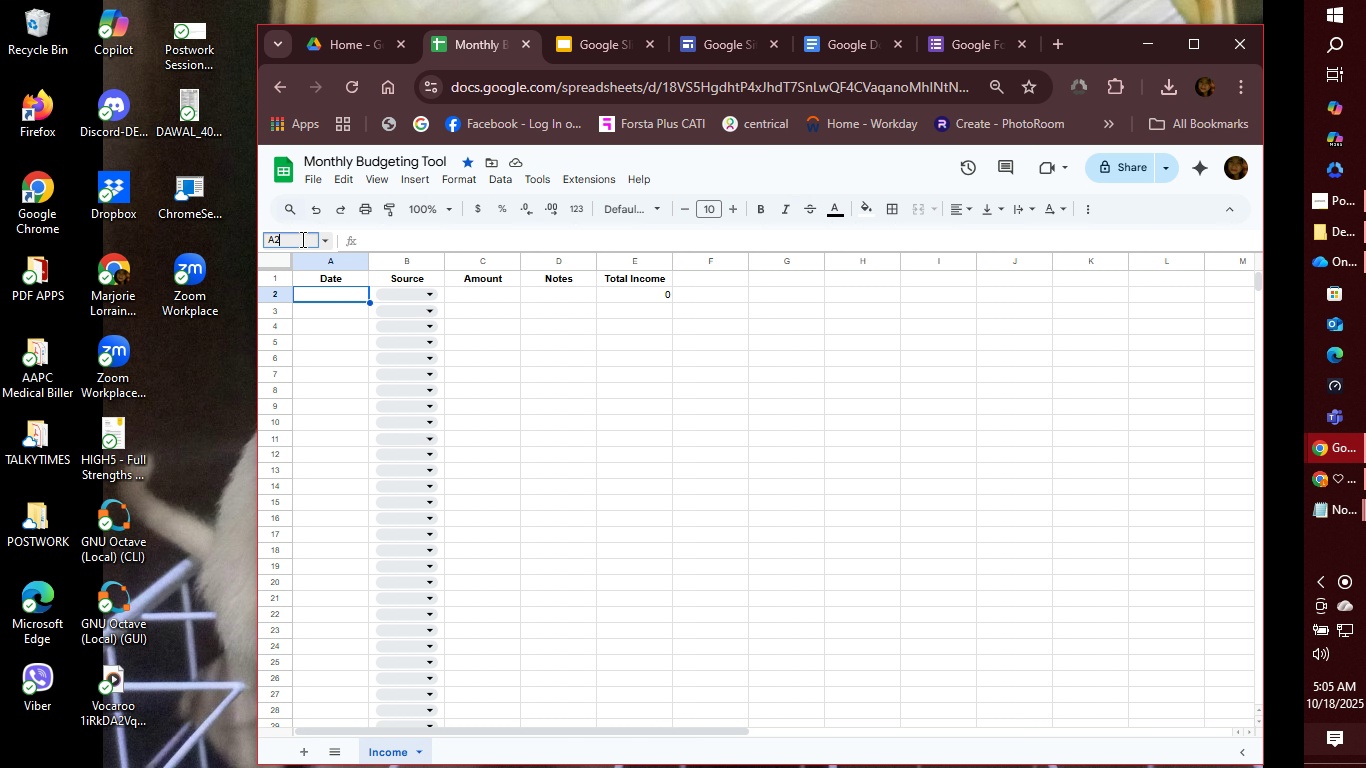 
type(:100)
key(Backspace)
key(Backspace)
key(Backspace)
type(A100)
 